 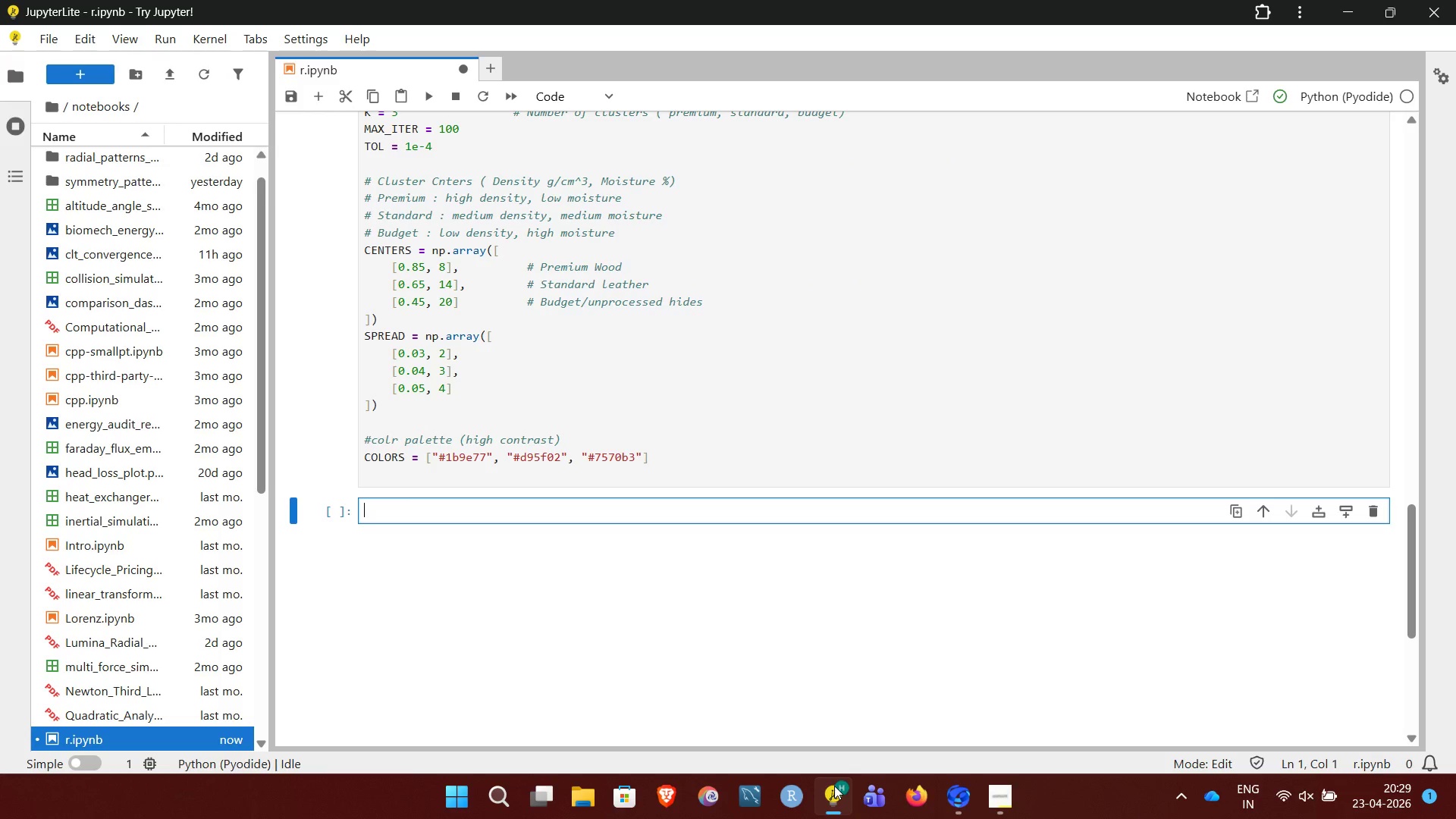 
mouse_move([747, 785])
 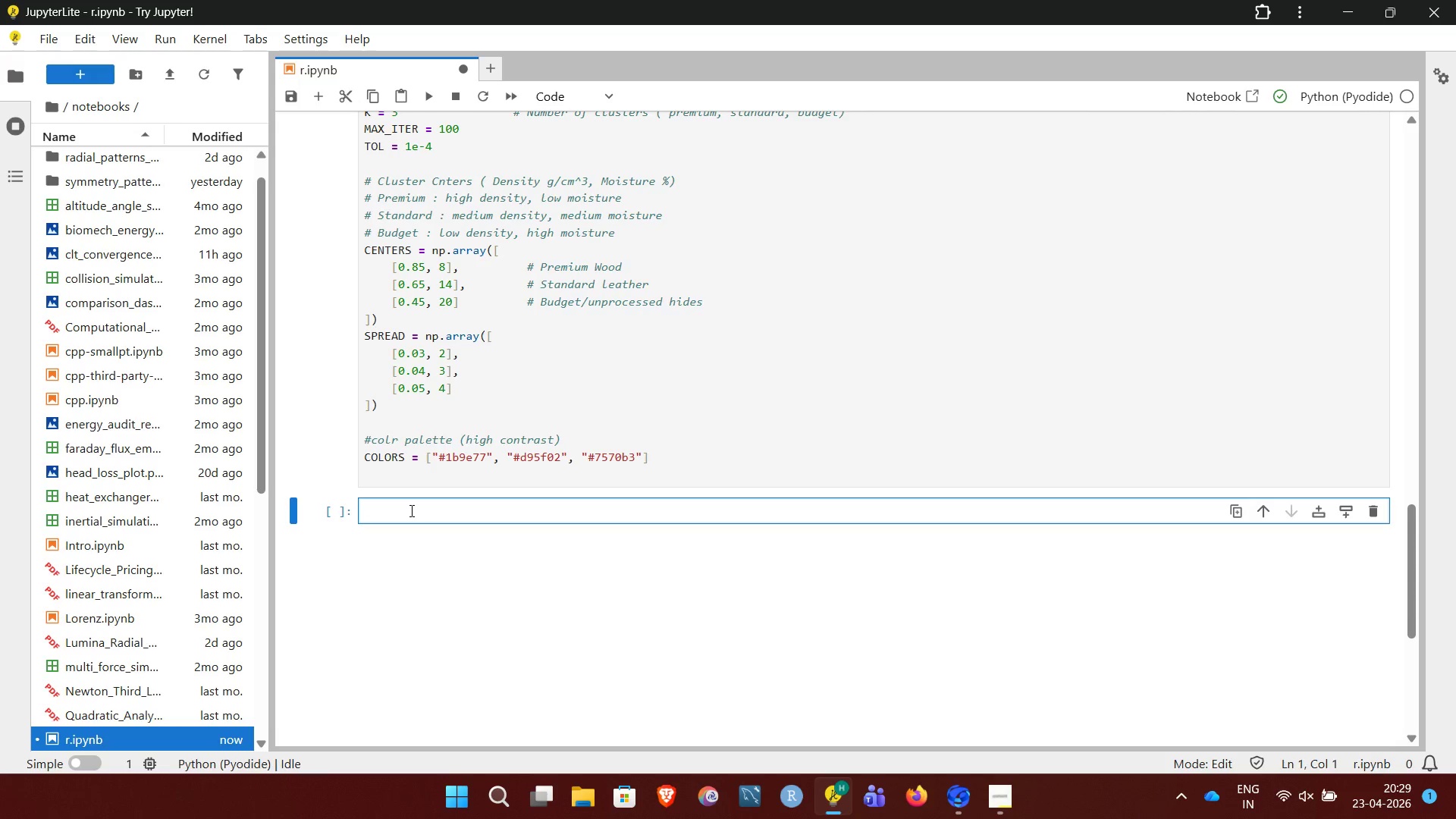 
key(Shift+3)
 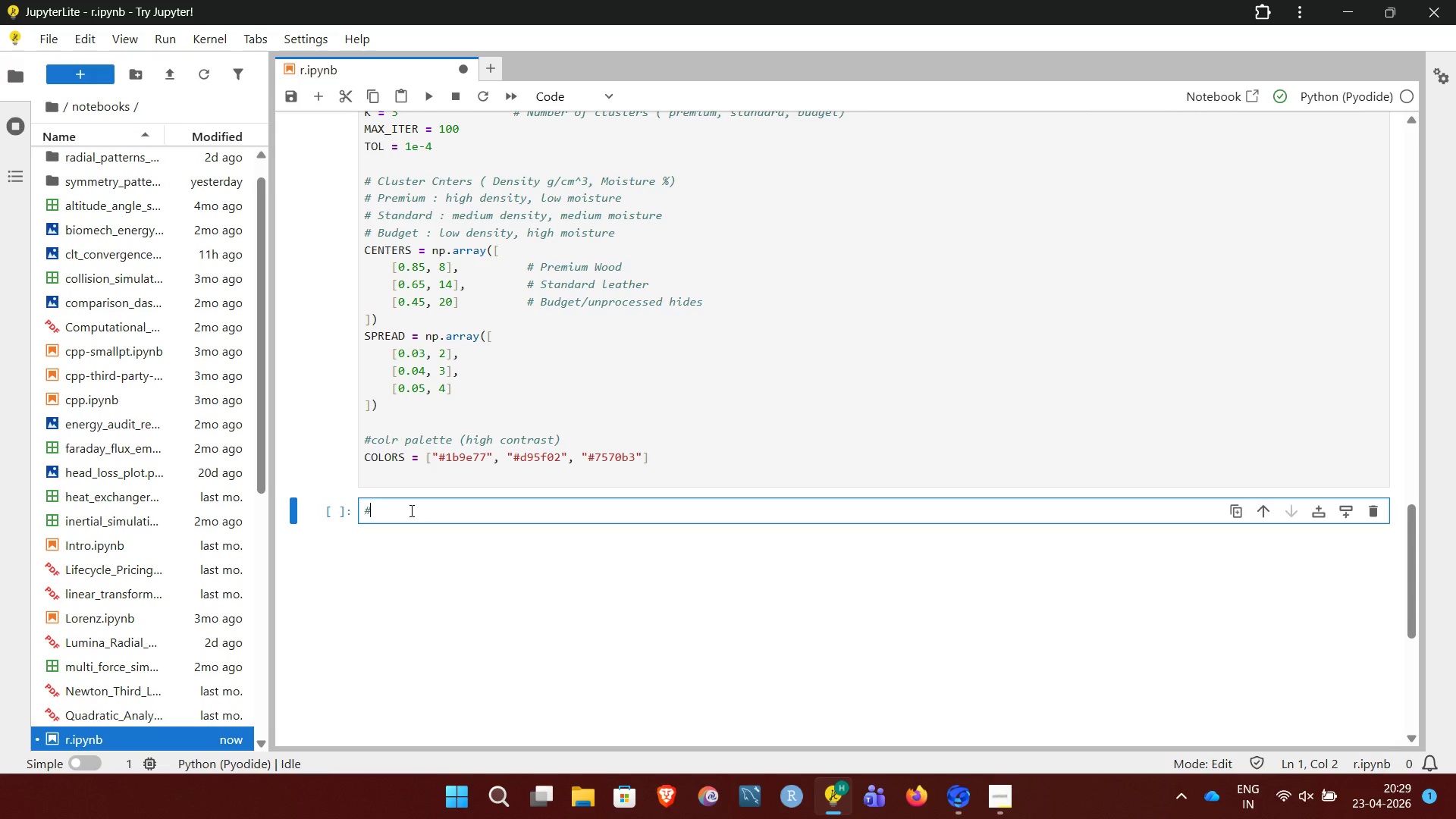 
key(Space)
 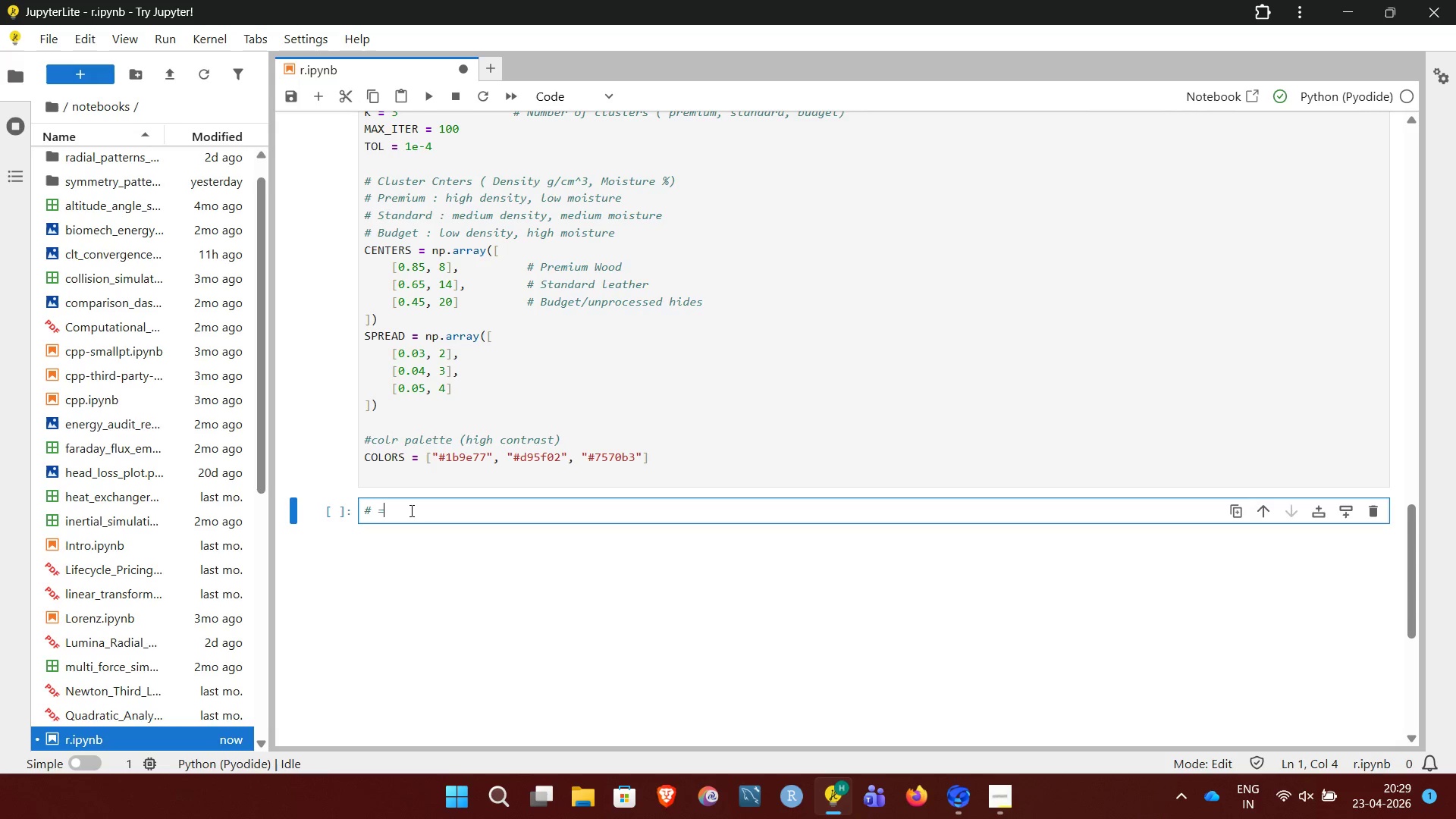 
hold_key(key=Equal, duration=1.52)
 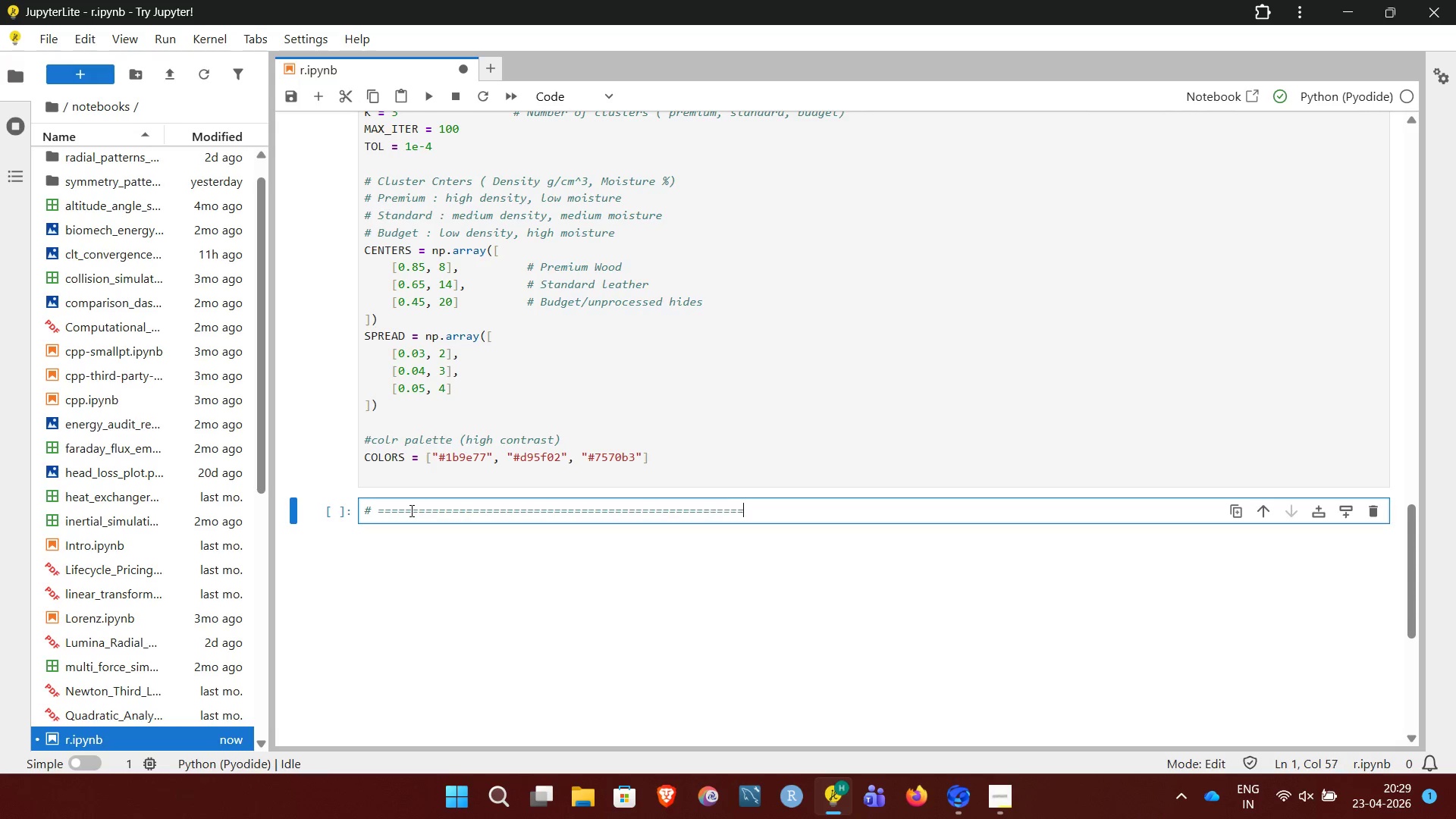 
hold_key(key=Equal, duration=0.8)
 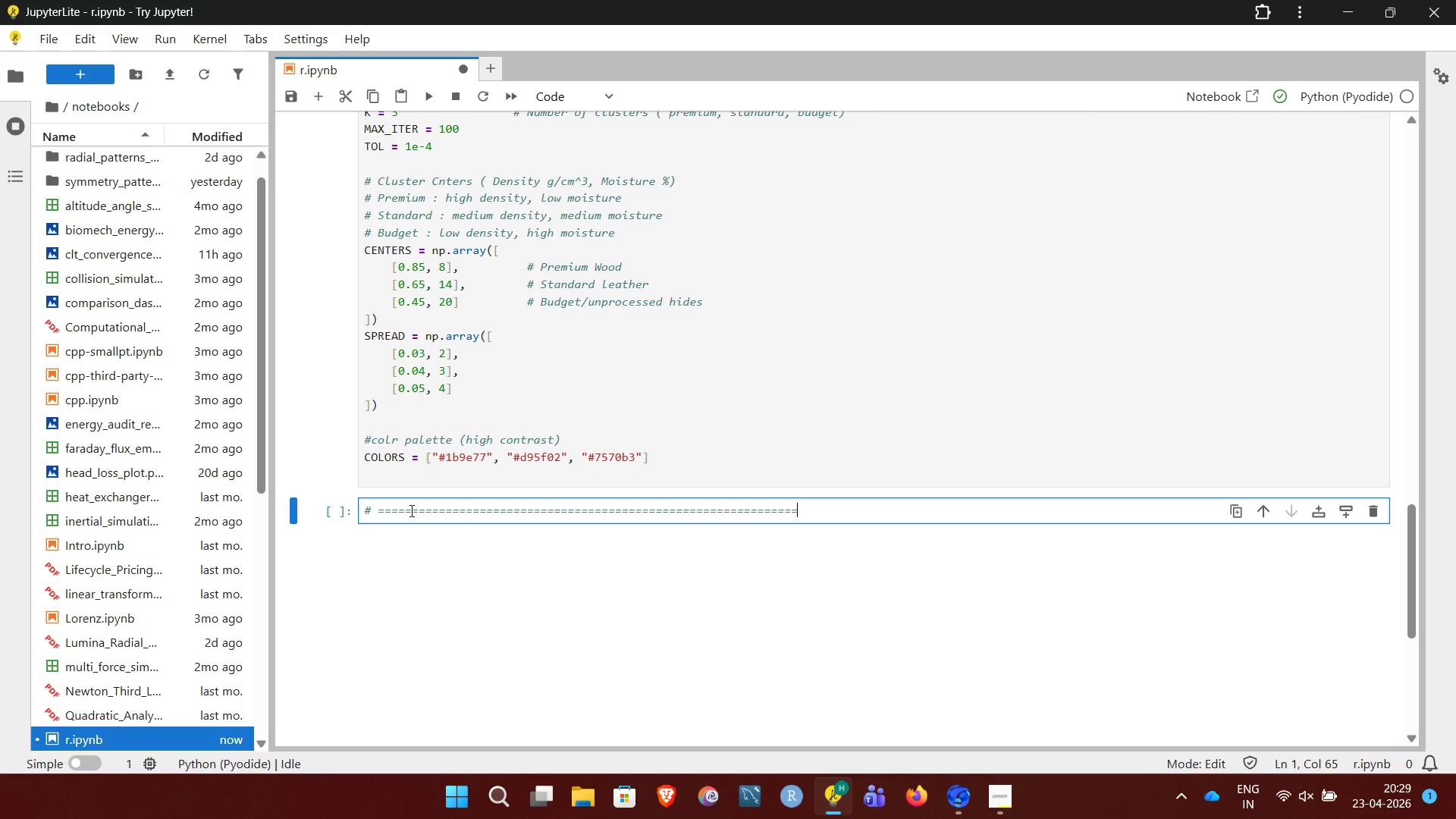 
key(Enter)
 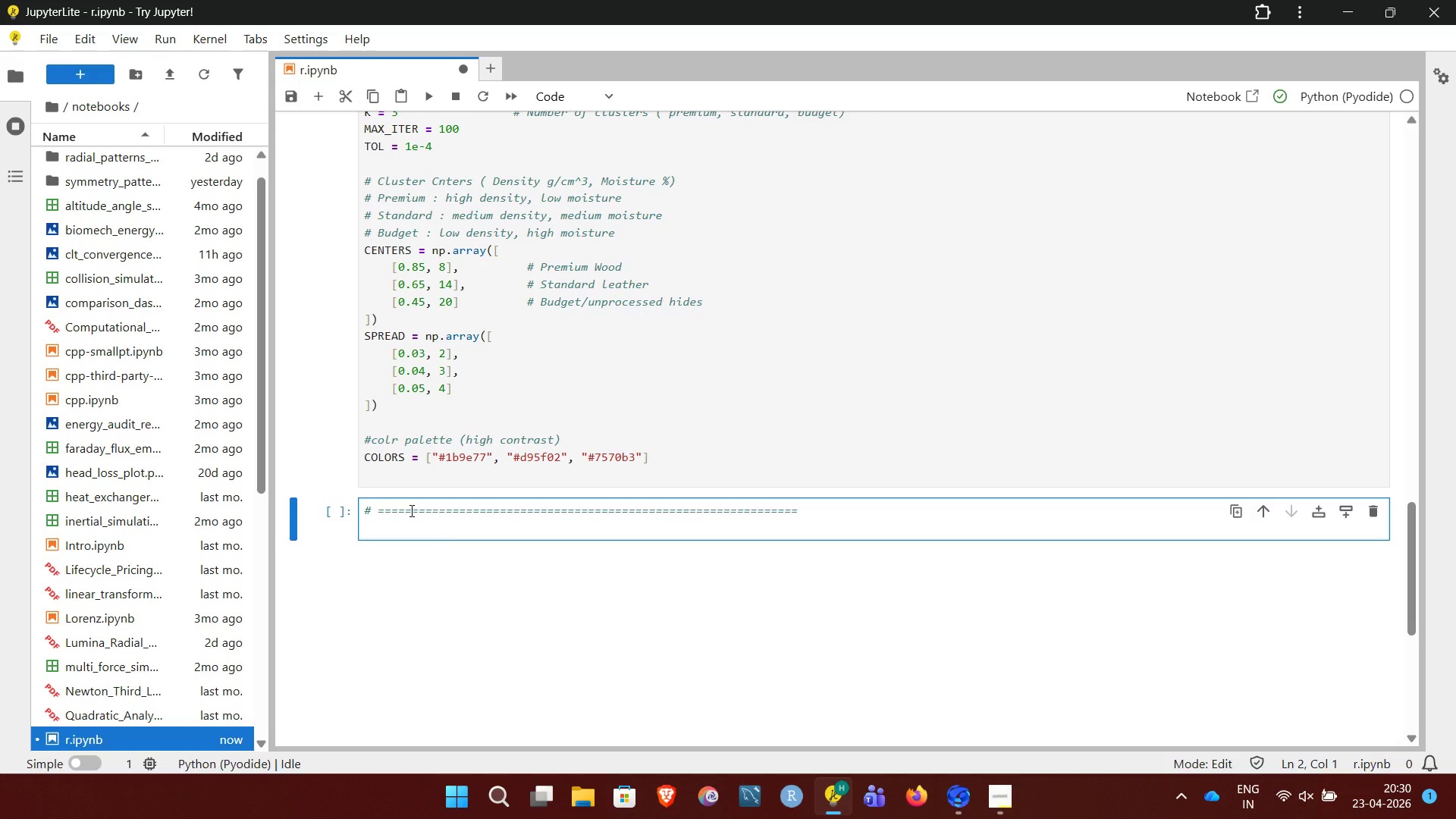 
type(# SYNTHETIC DATA GENEATION)
key(Backspace)
key(Backspace)
key(Backspace)
key(Backspace)
key(Backspace)
type(RATION)
 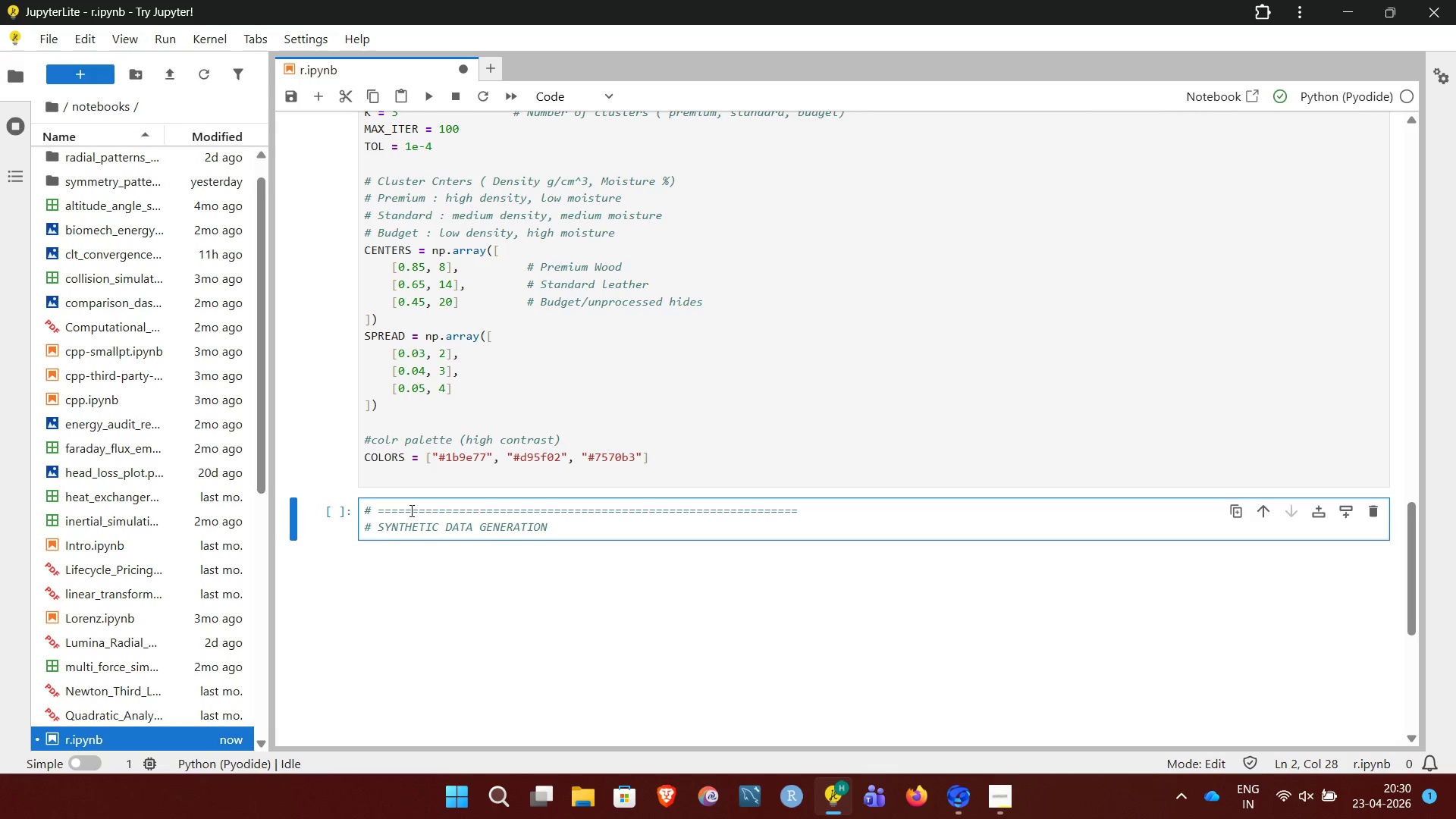 
key(Enter)
 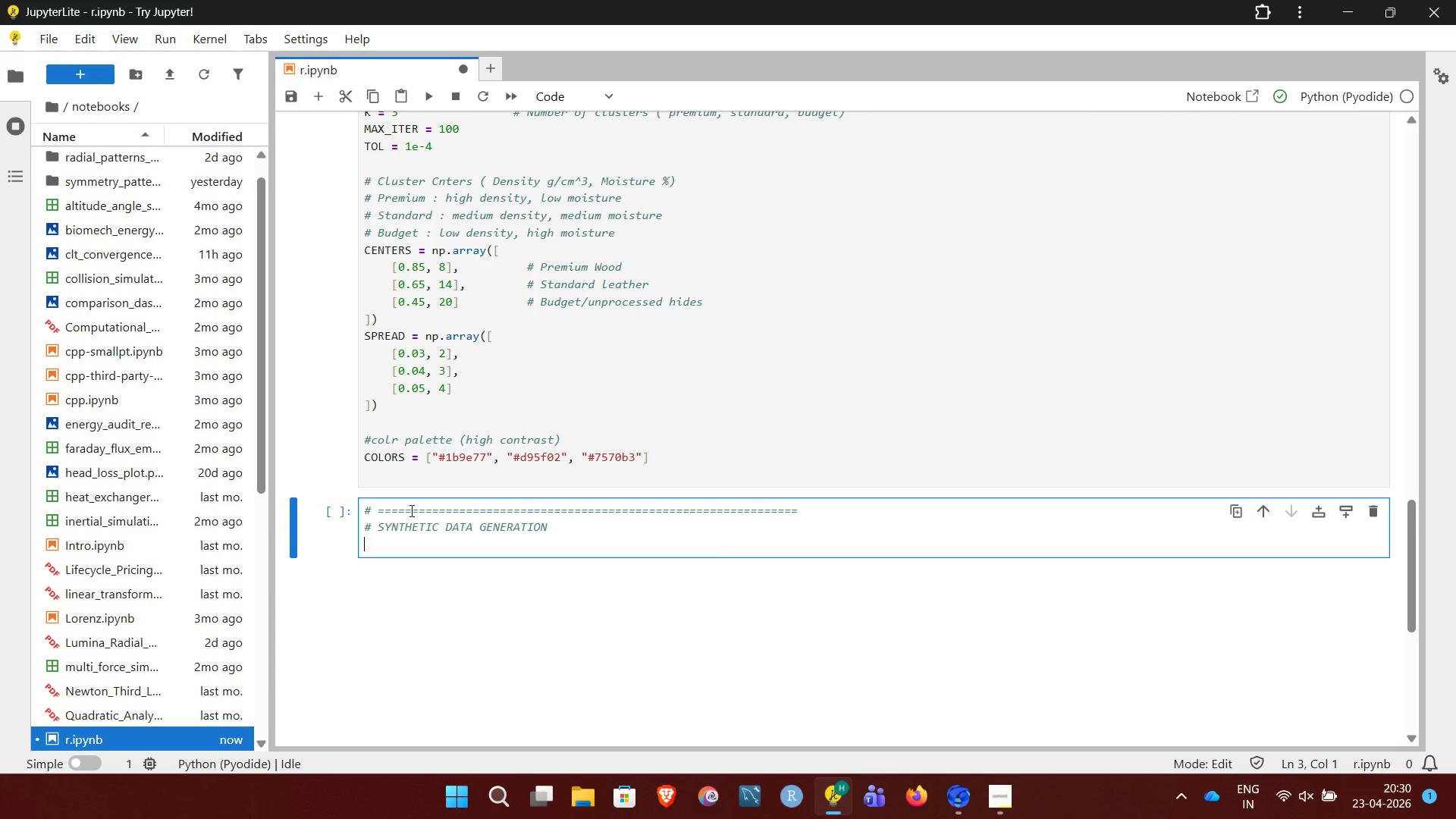 
key(Shift+3)
 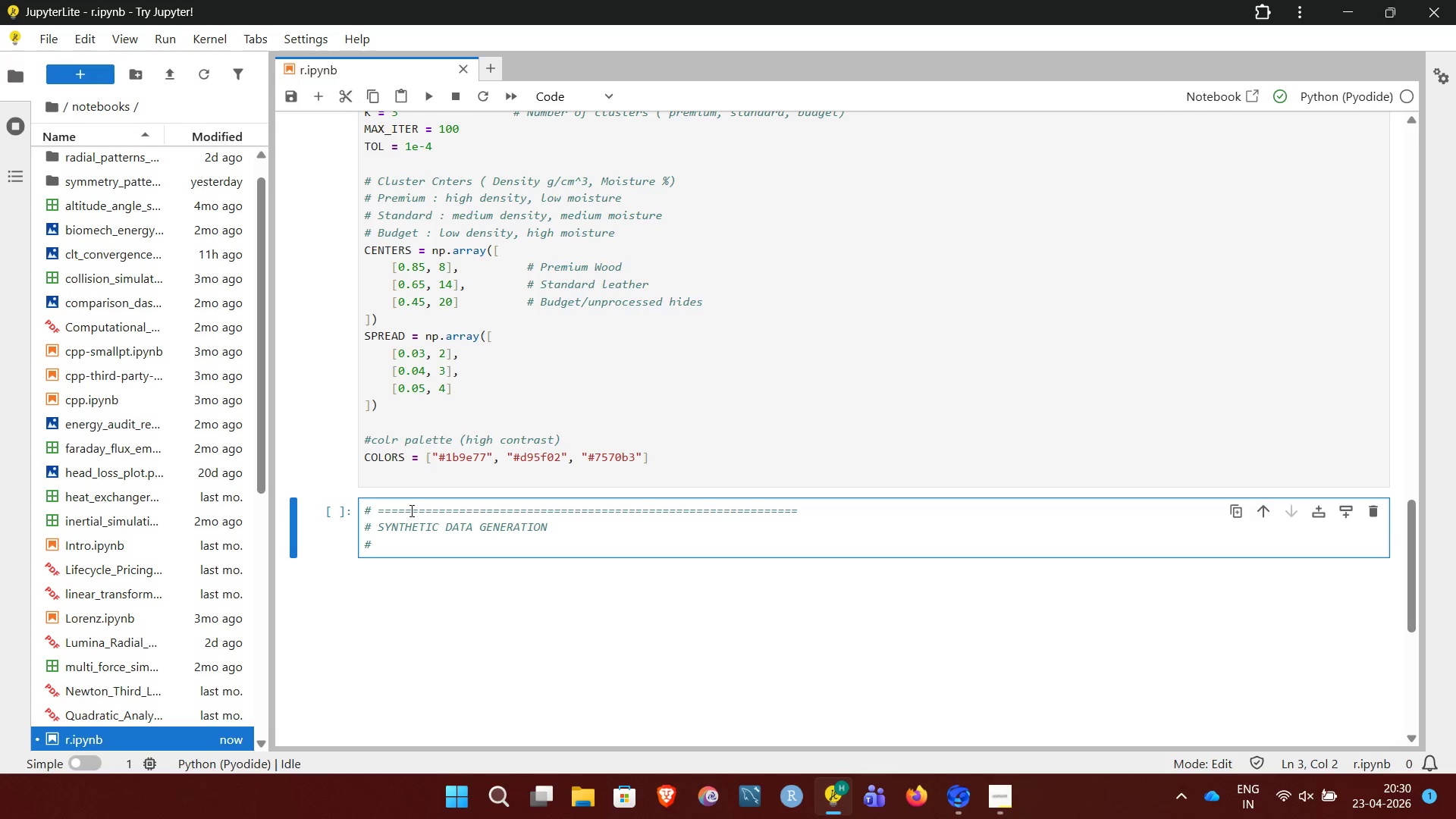 
wait(16.52)
 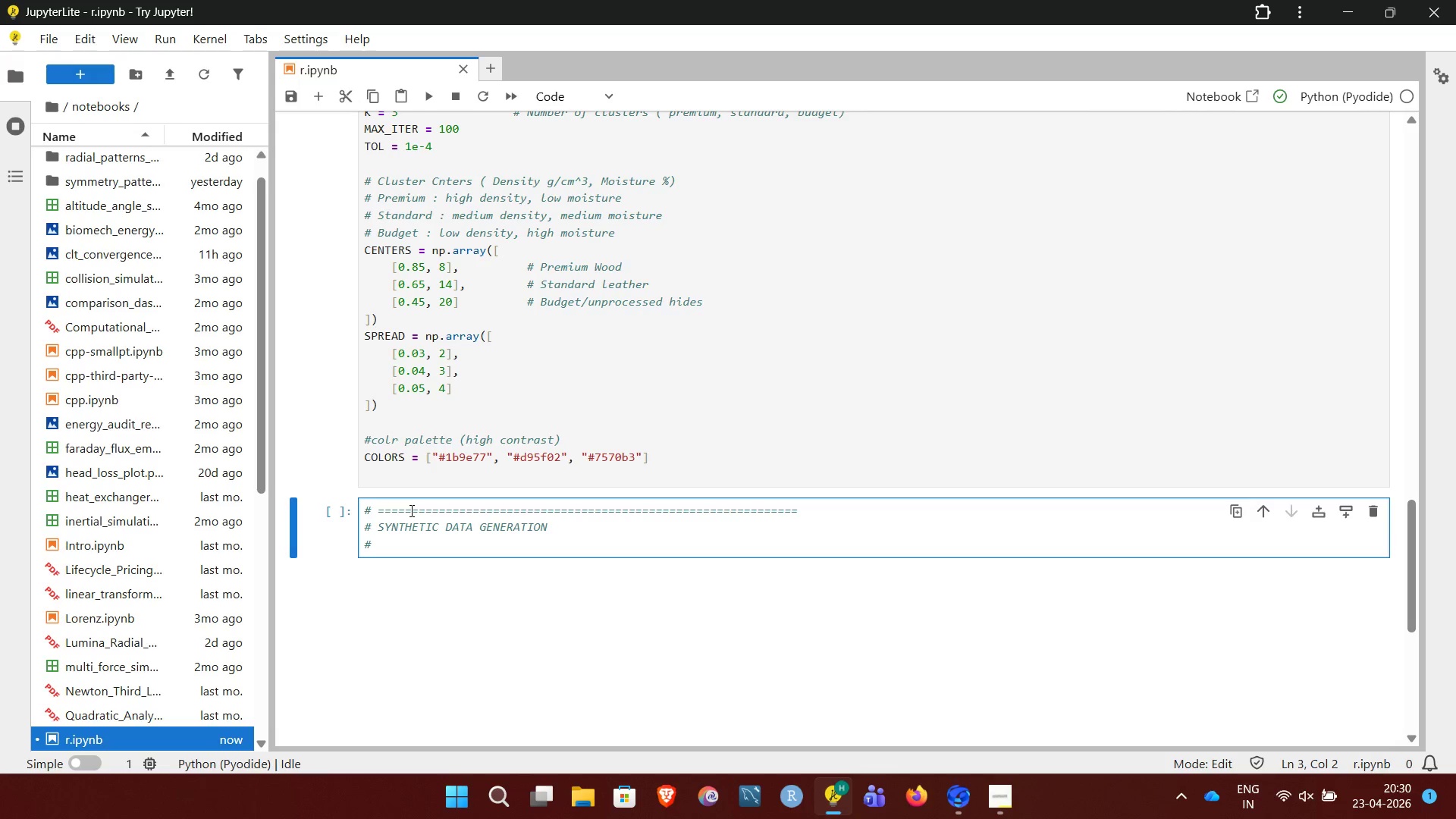 
key(Space)
 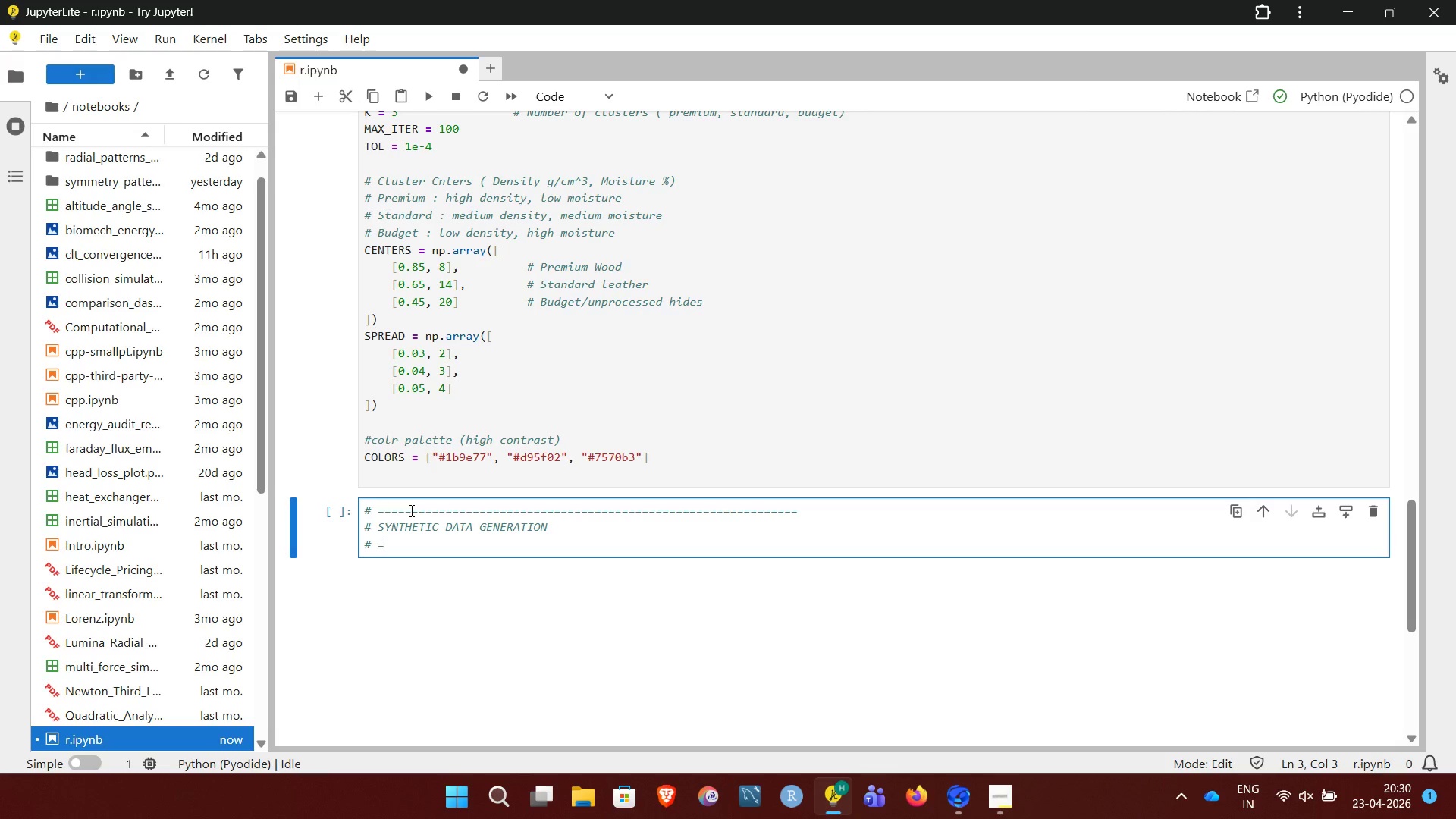 
hold_key(key=Equal, duration=1.5)
 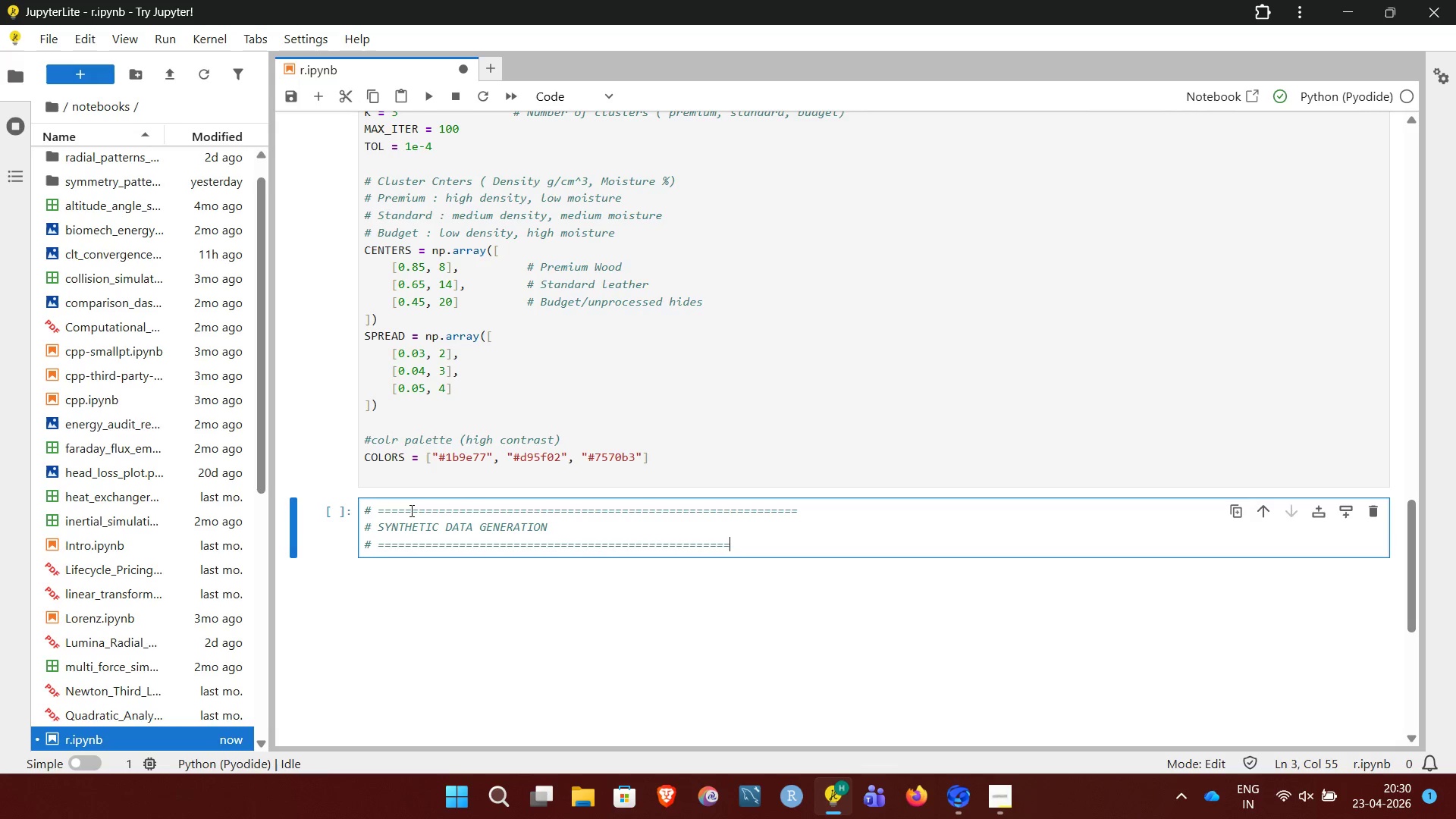 
hold_key(key=Equal, duration=0.77)
 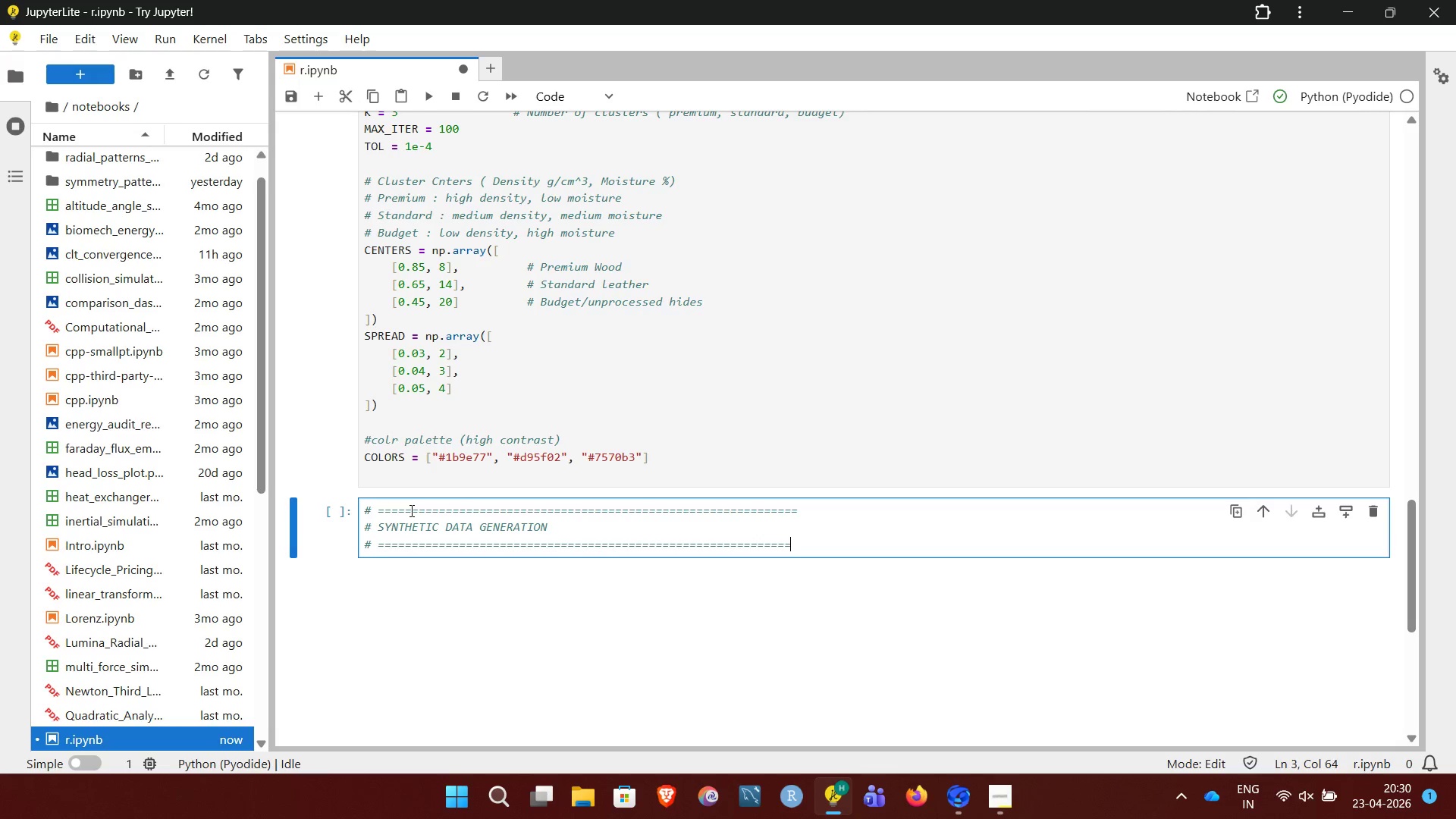 
key(Equal)
 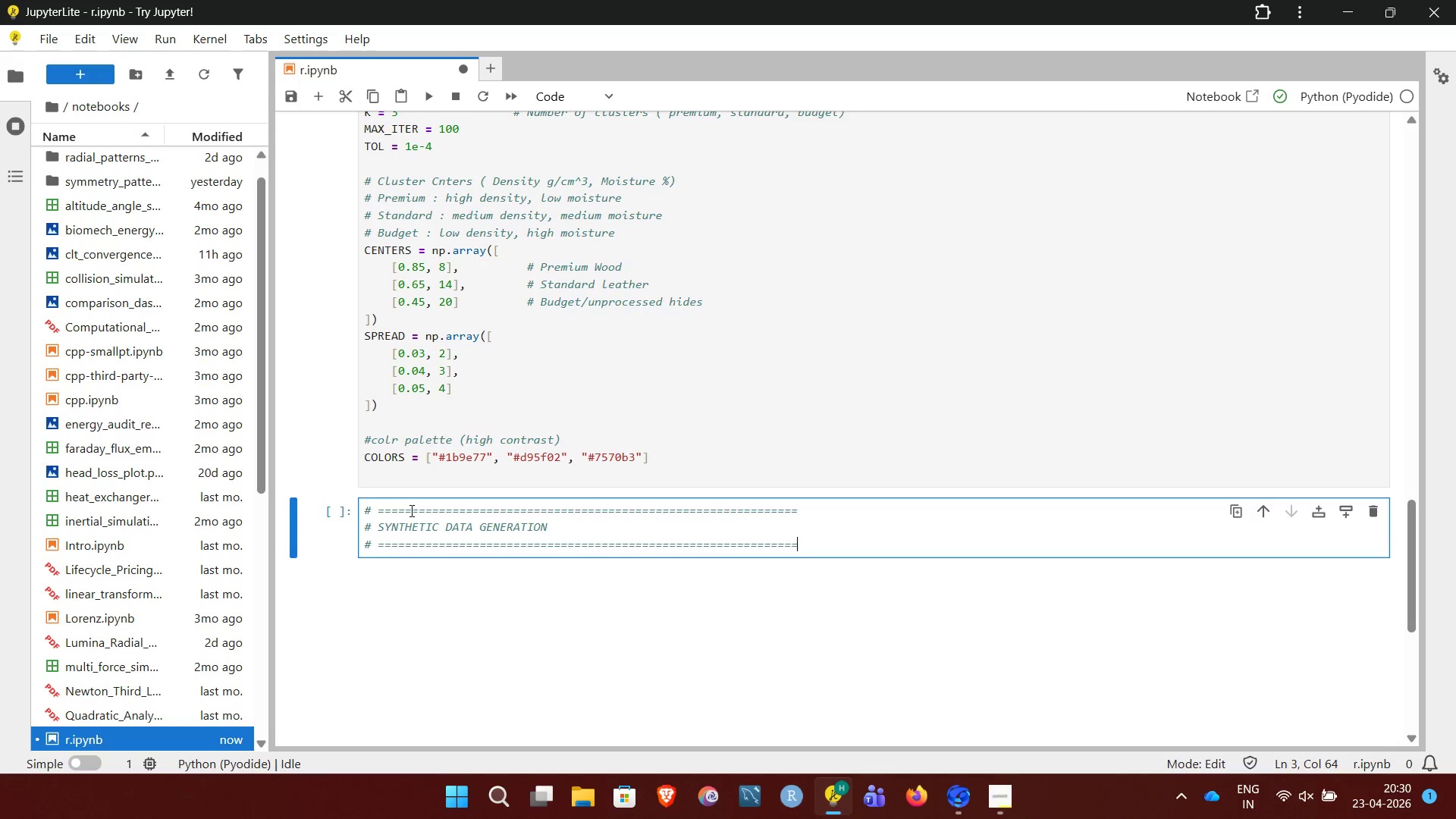 
key(Equal)
 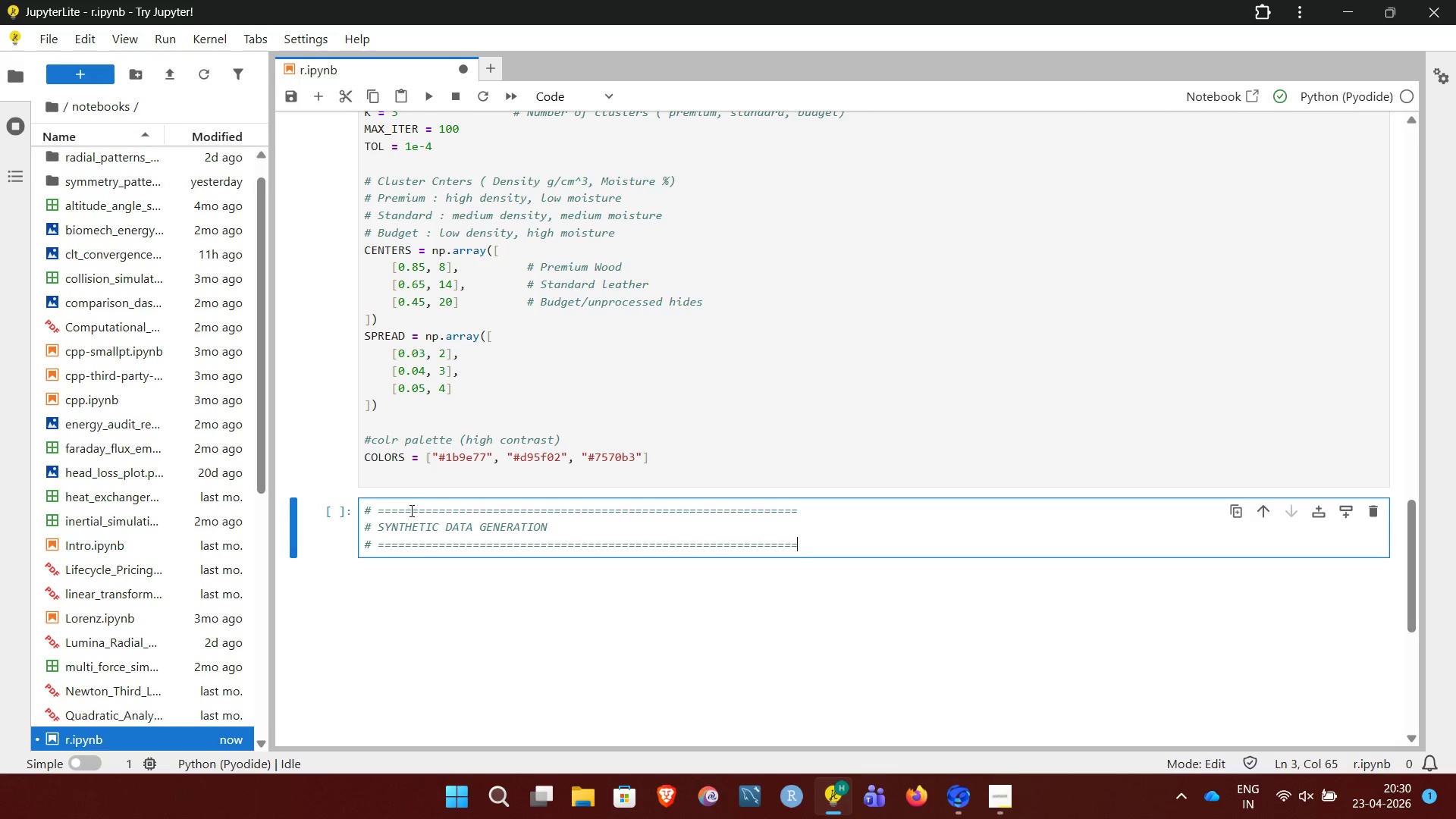 
wait(8.62)
 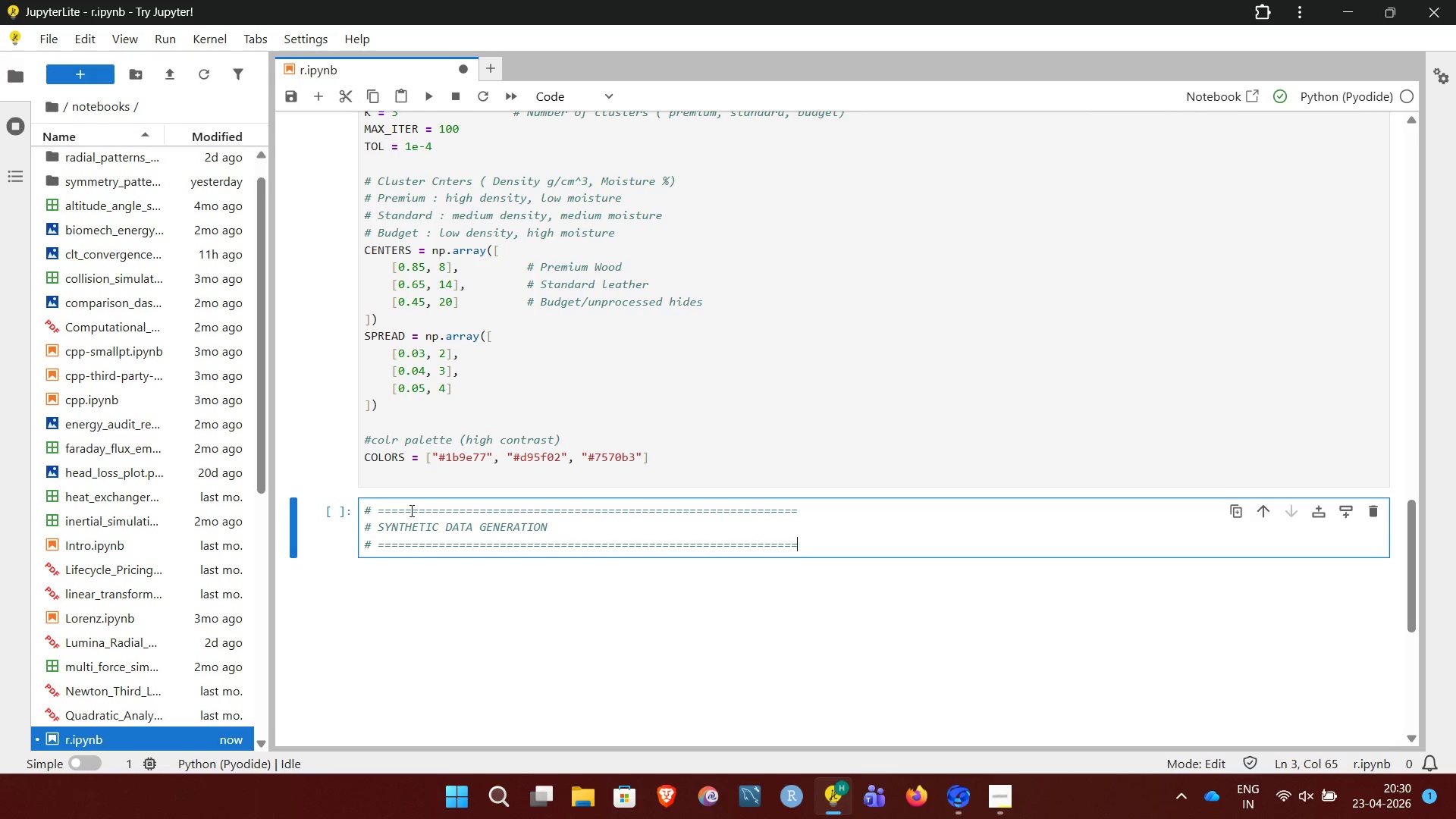 
key(Enter)
 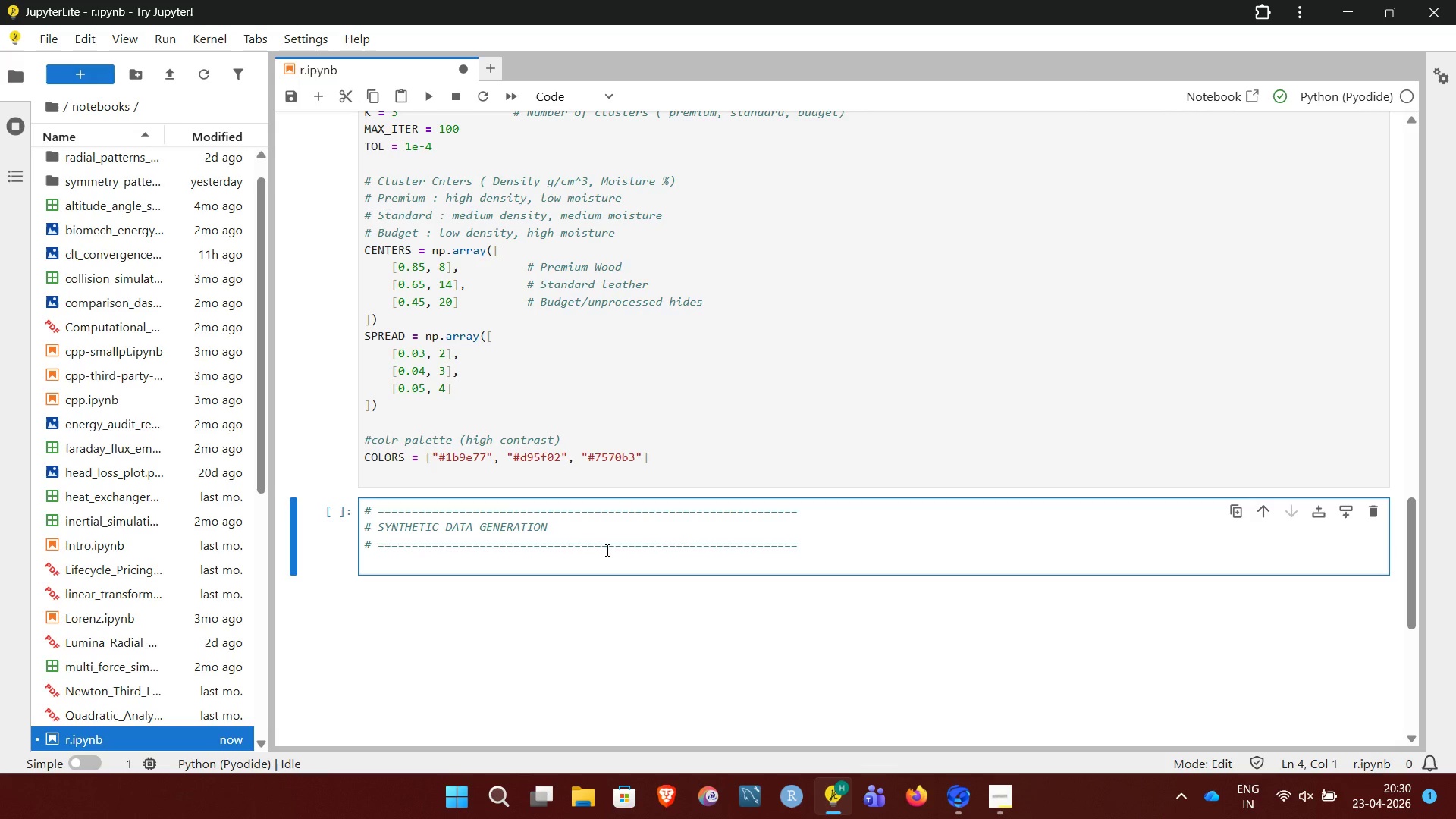 
key(NumpadEnter)
type(def)
 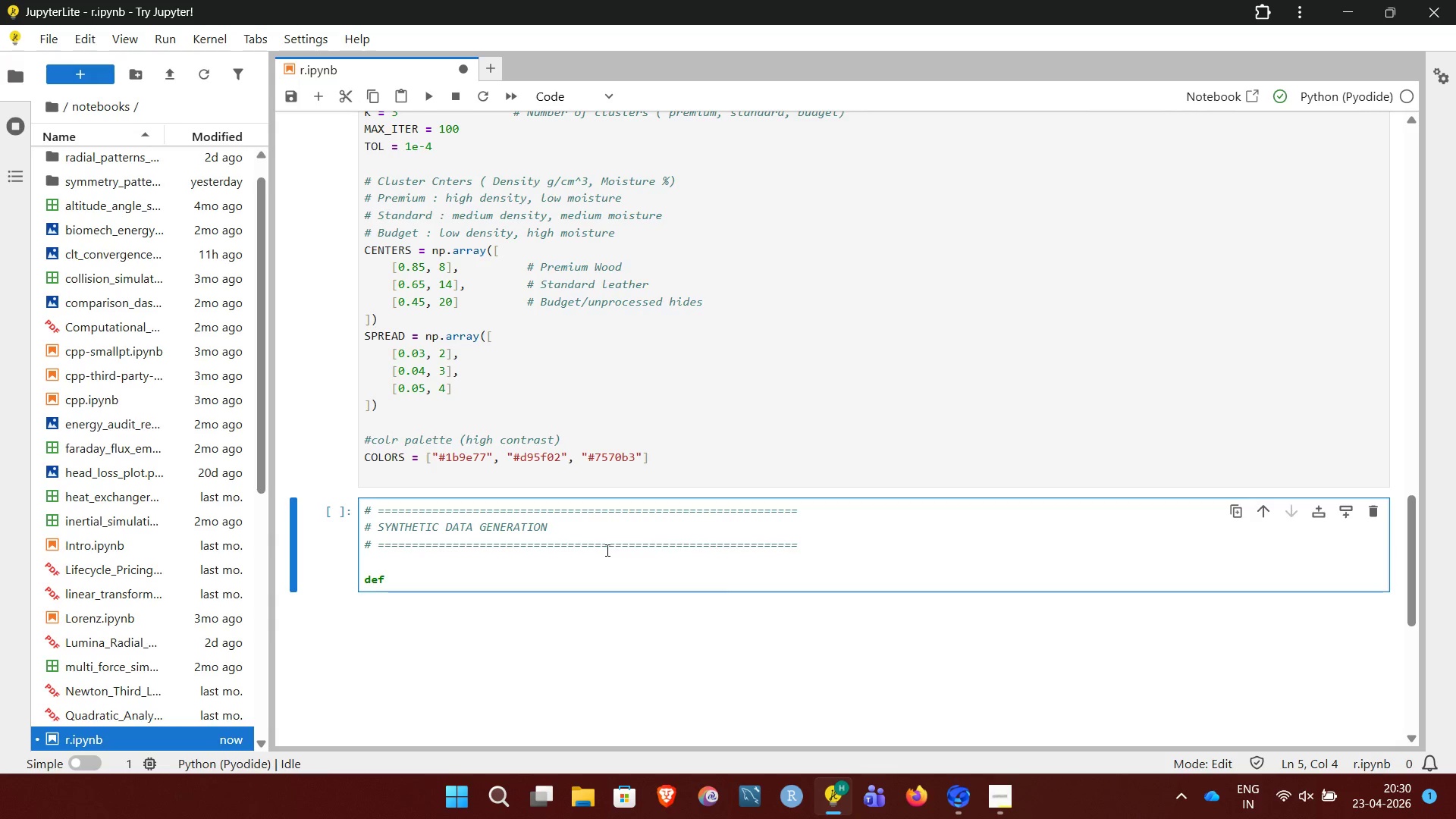 
wait(5.78)
 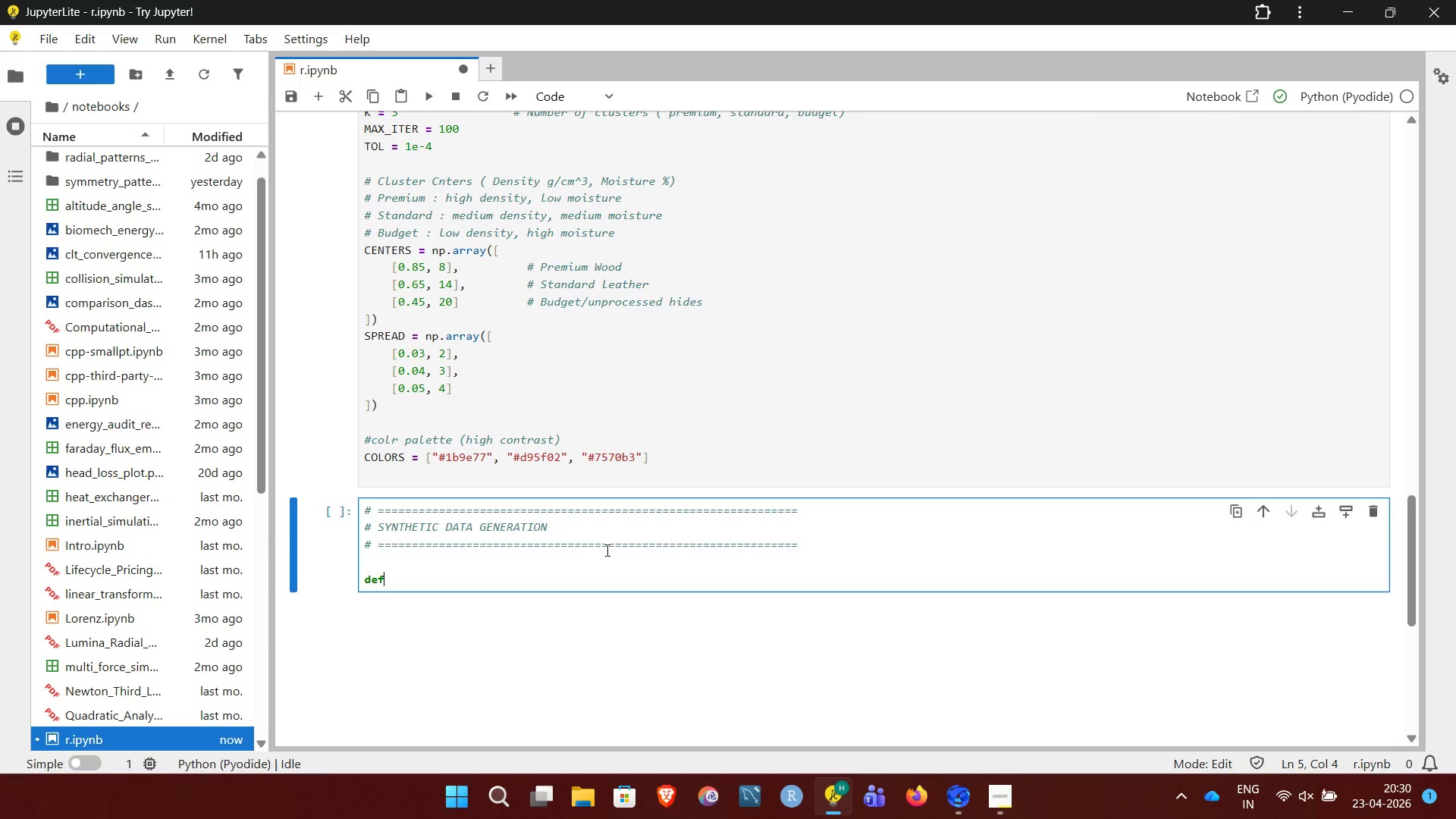 
type( genrate)
 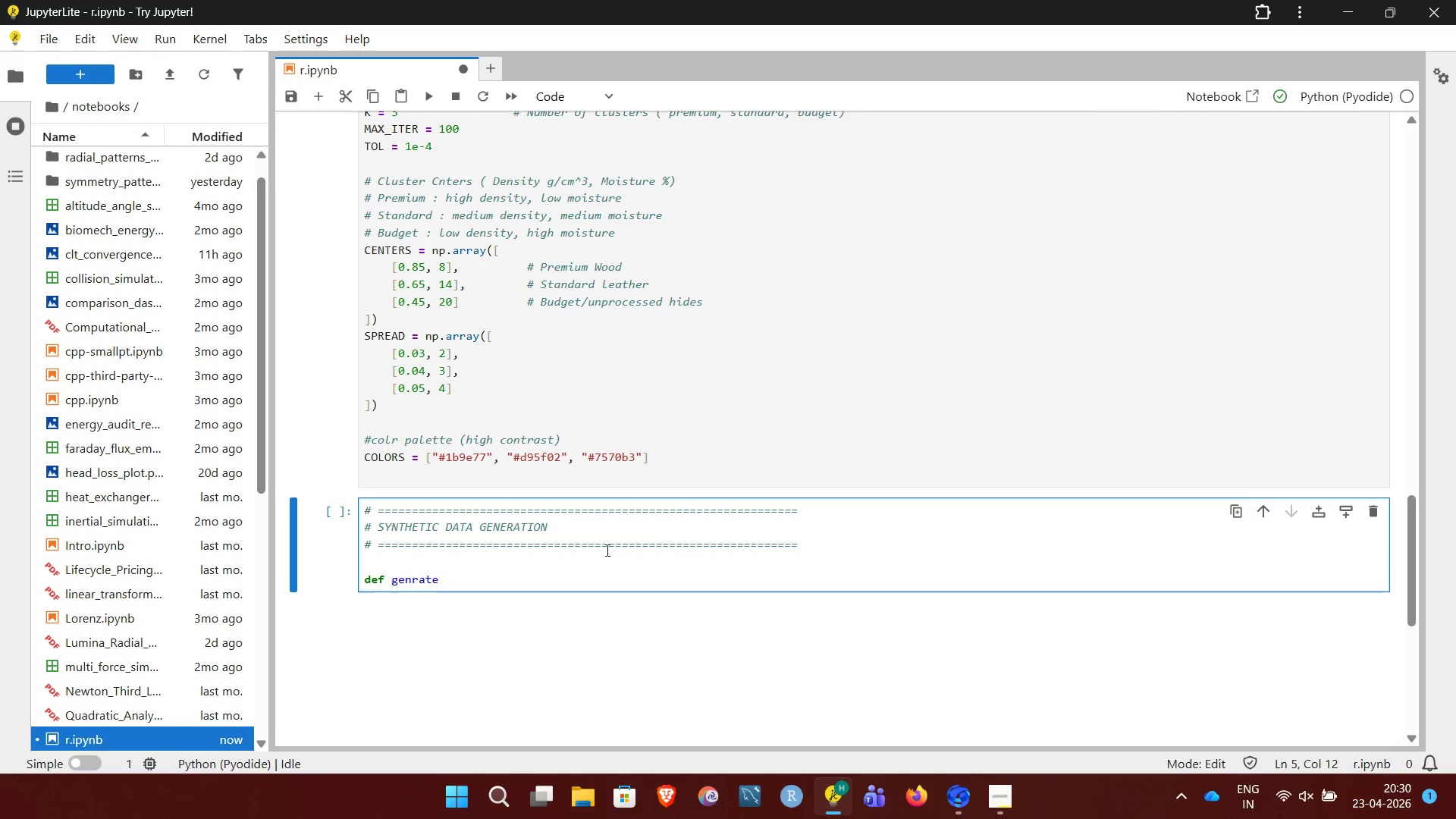 
hold_key(key=Backspace, duration=0.53)
 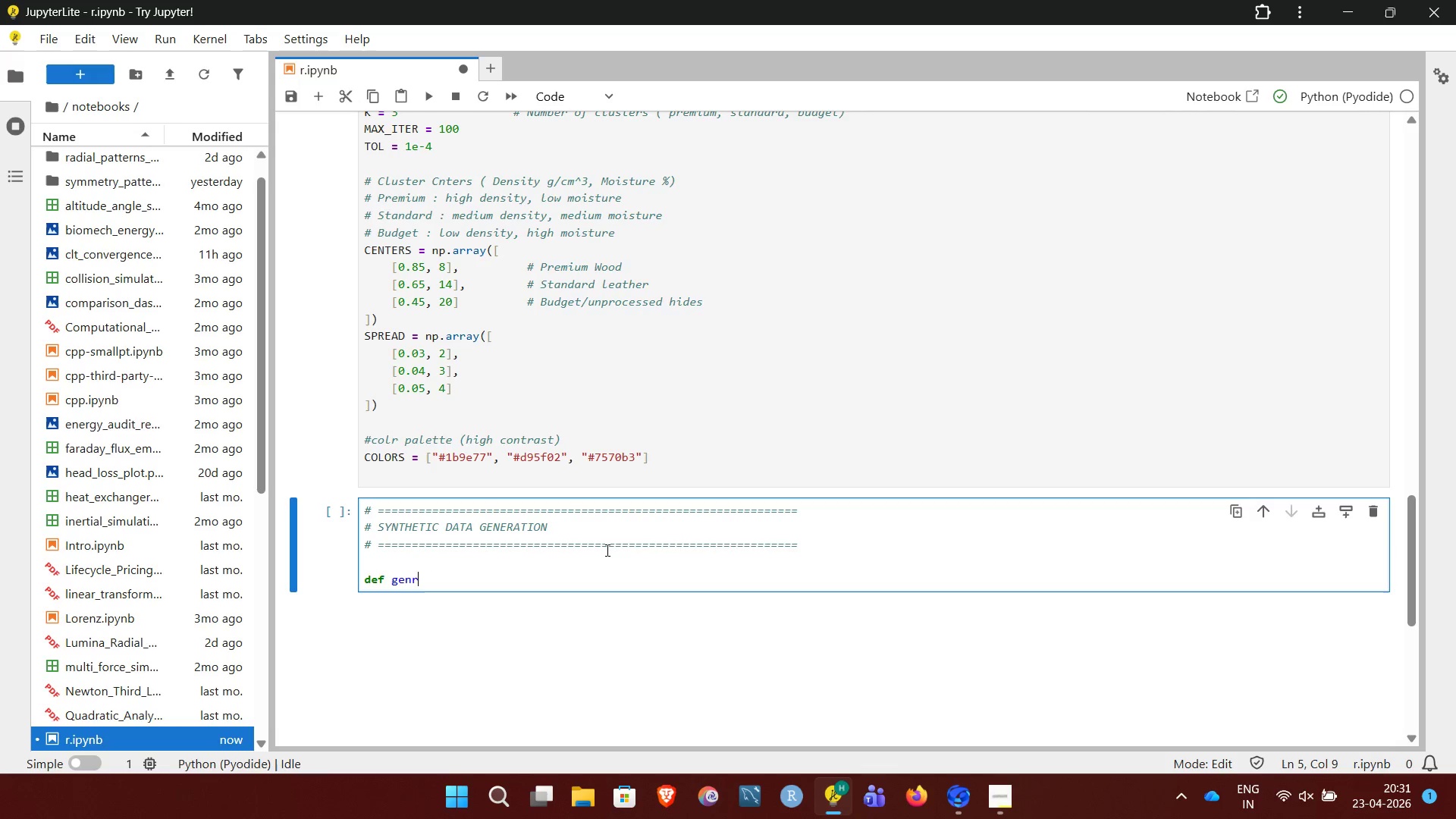 
key(Backspace)
key(Backspace)
type(erate_data(n_samples, centers, spread):)
key(NumpadEnter)
type(per_clucs)
key(Backspace)
key(Backspace)
type(ster)
 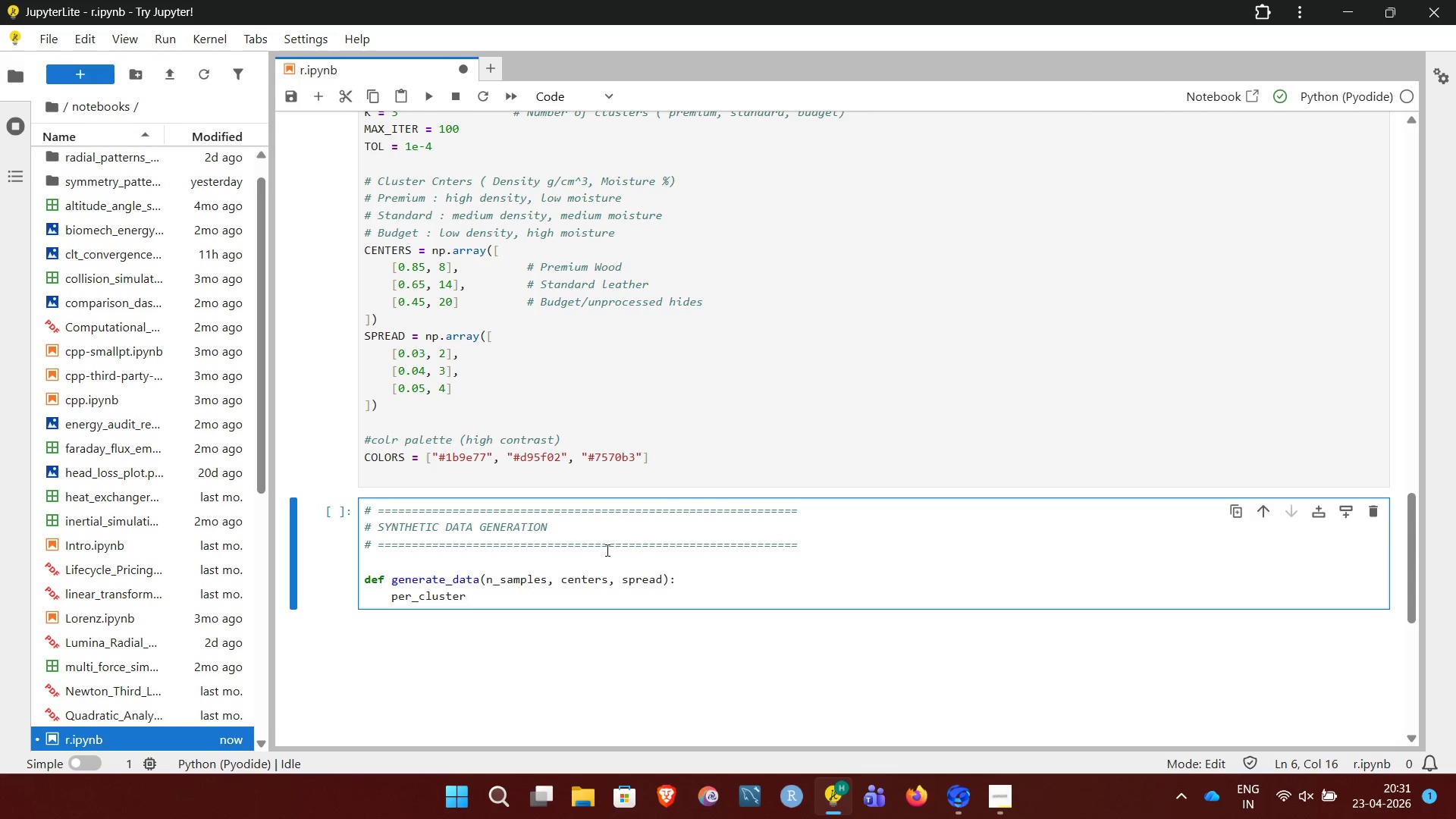 
type( = n_samples // len(centers))
key(NumpadEnter)
 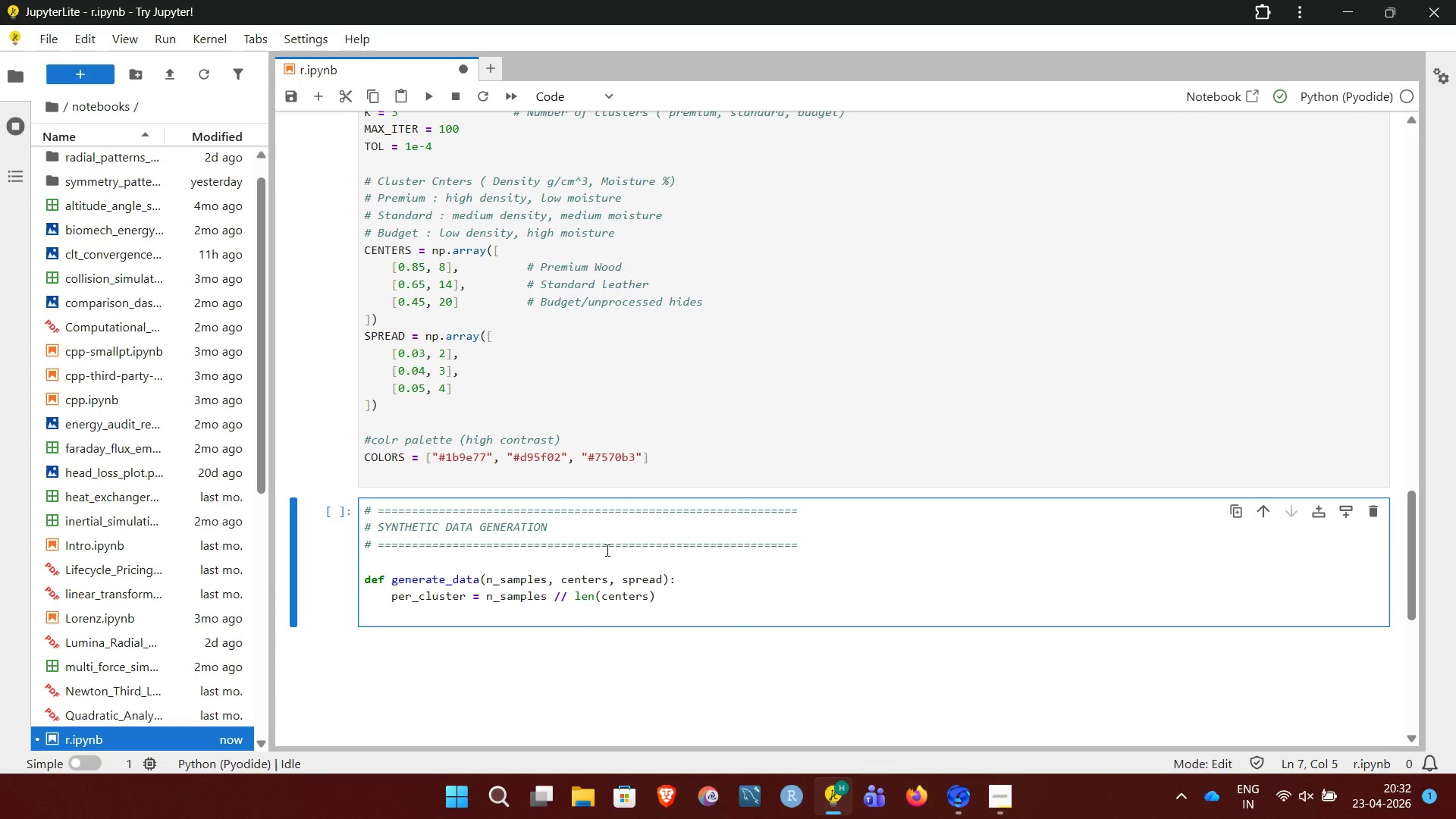 
wait(5.08)
 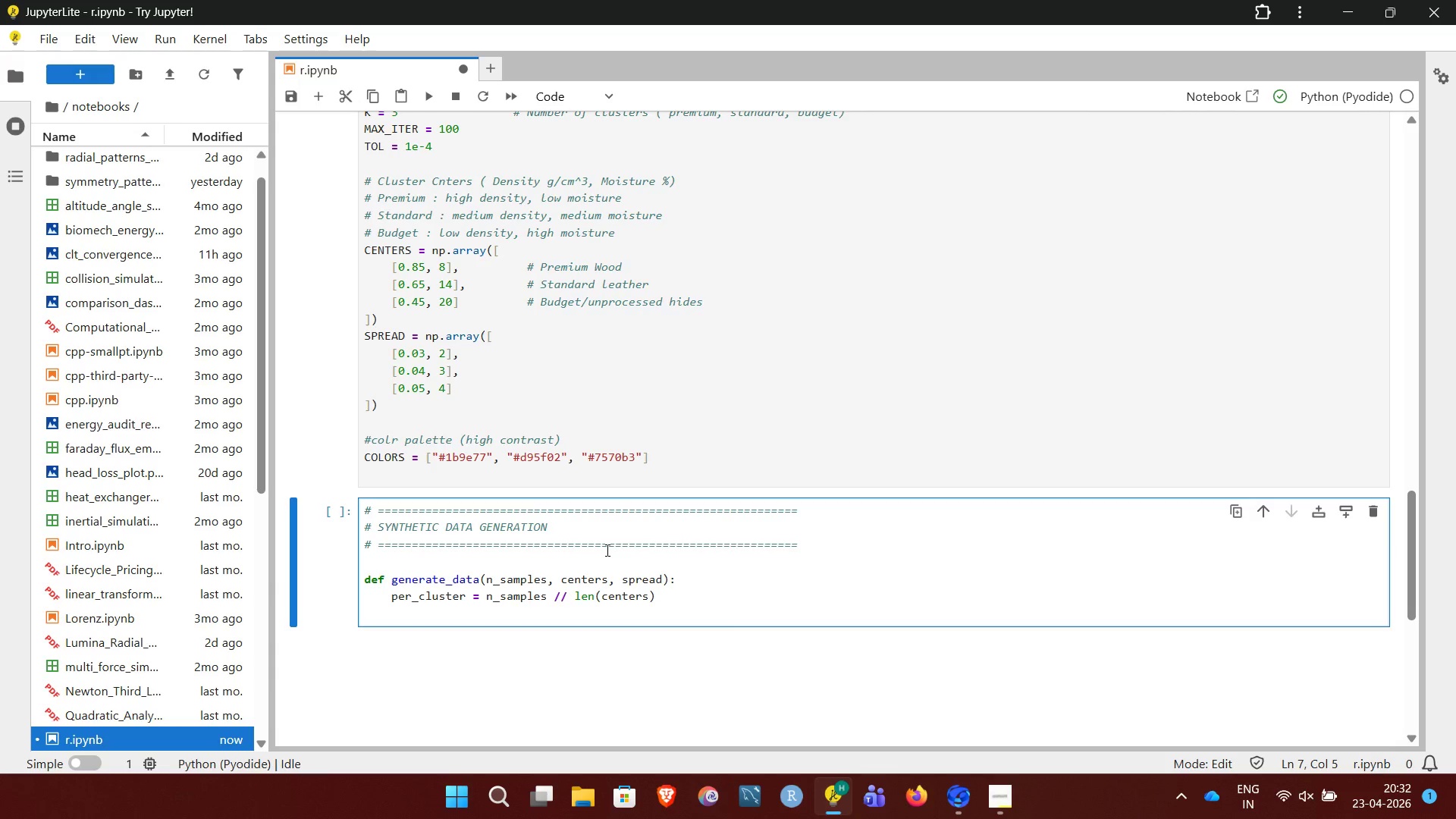 
type(dar)
key(Backspace)
 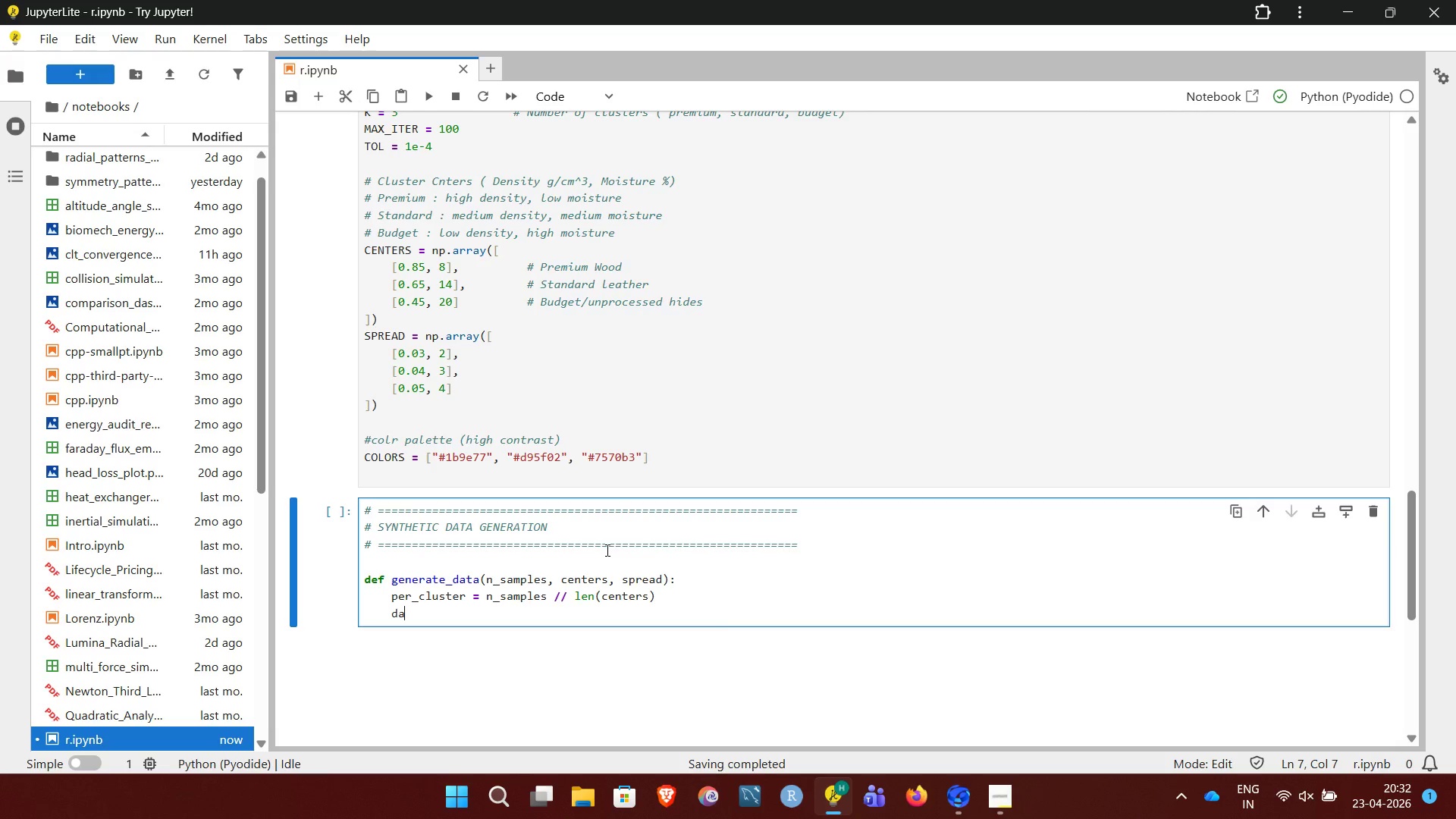 
type(ta)
 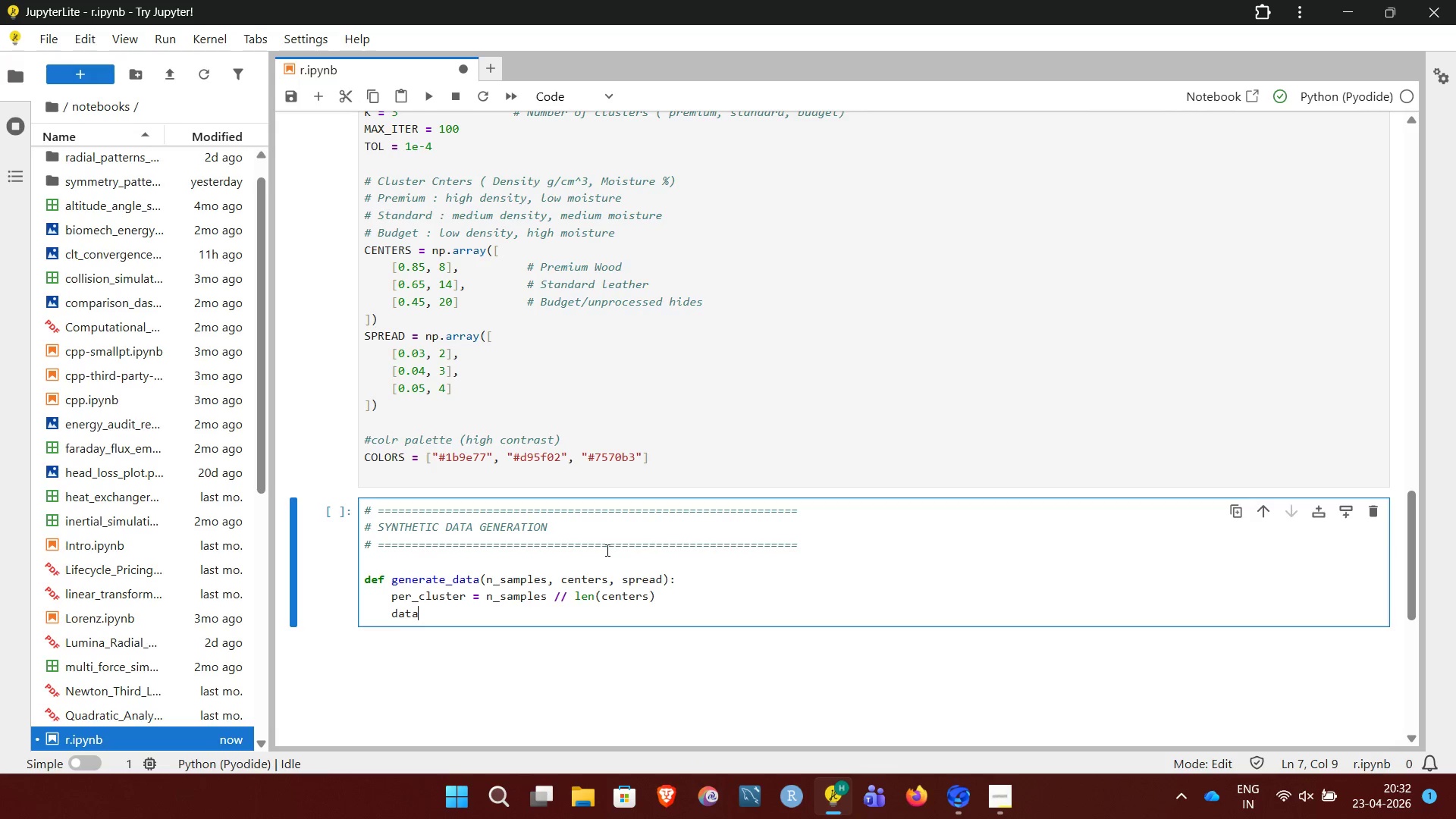 
key(Space)
 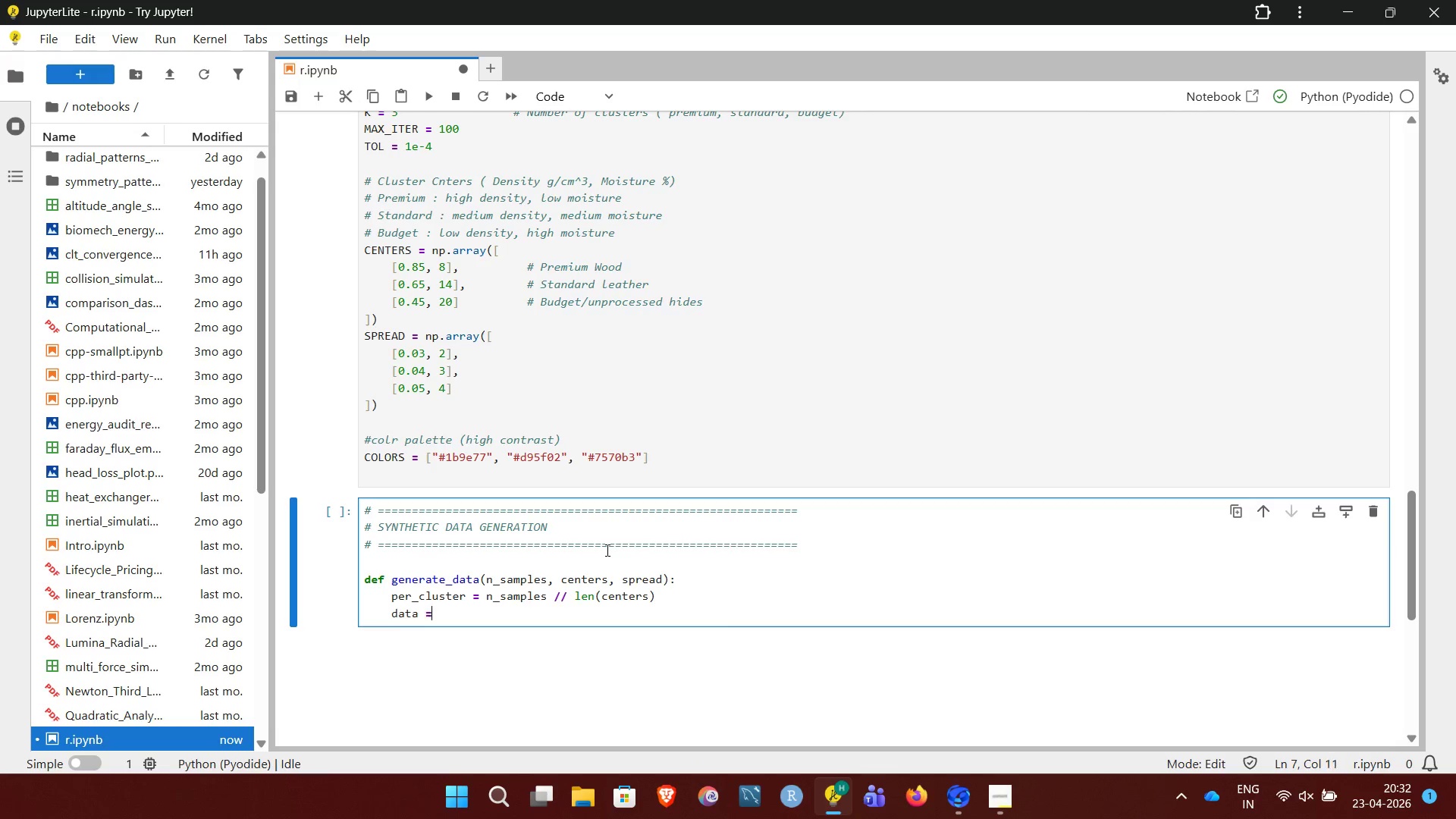 
key(Equal)
 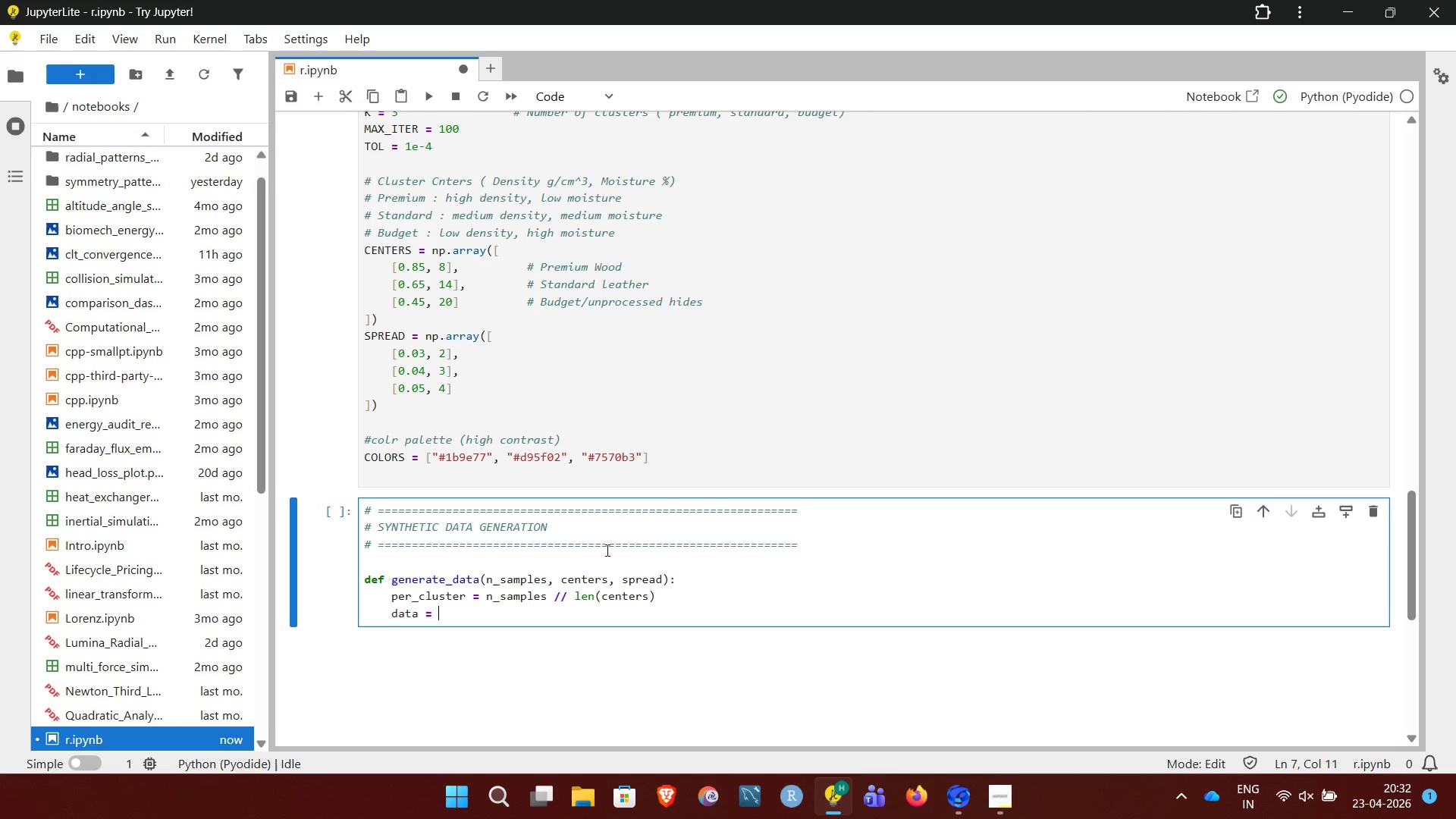 
key(Space)
 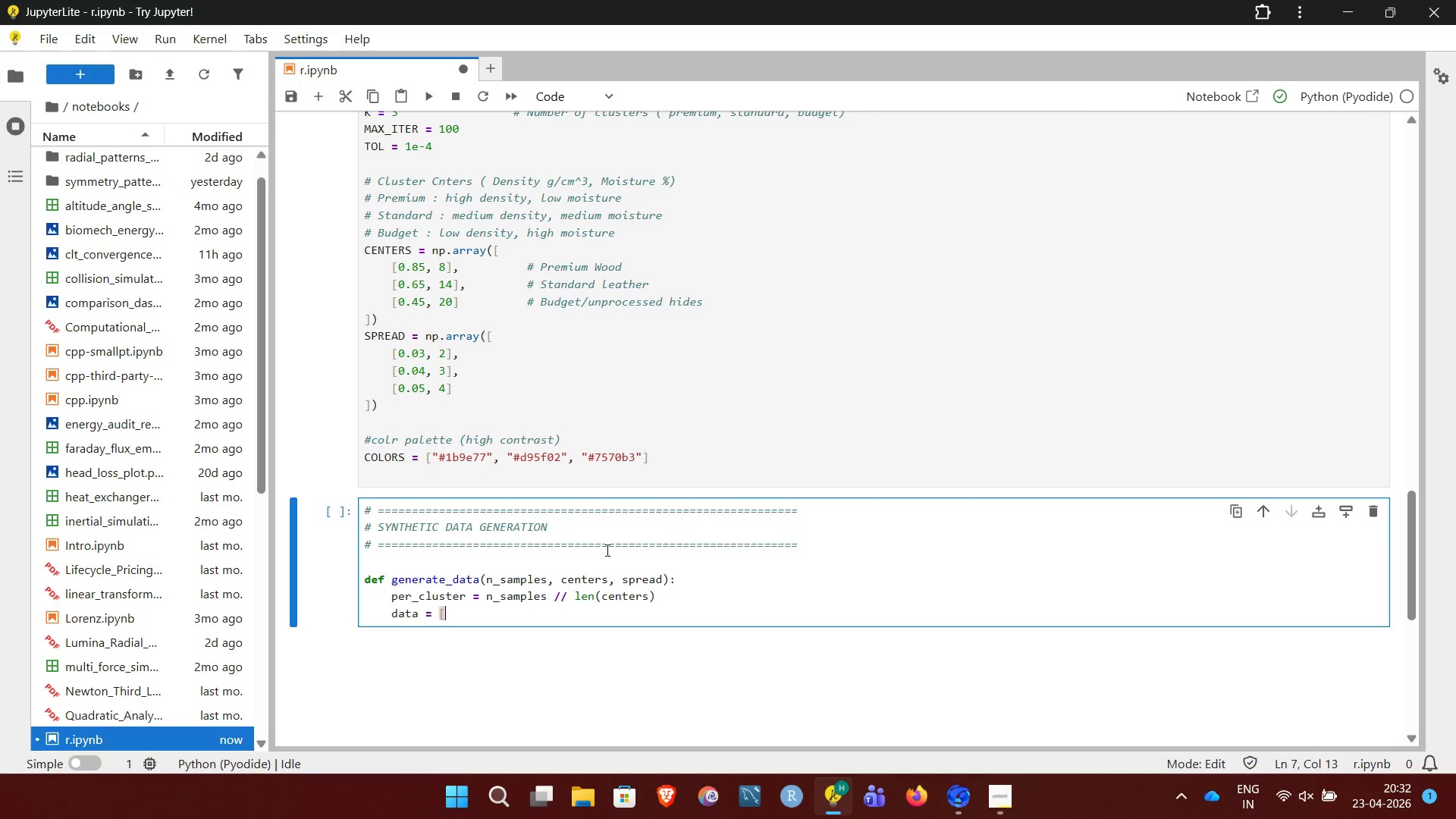 
key(BracketLeft)
 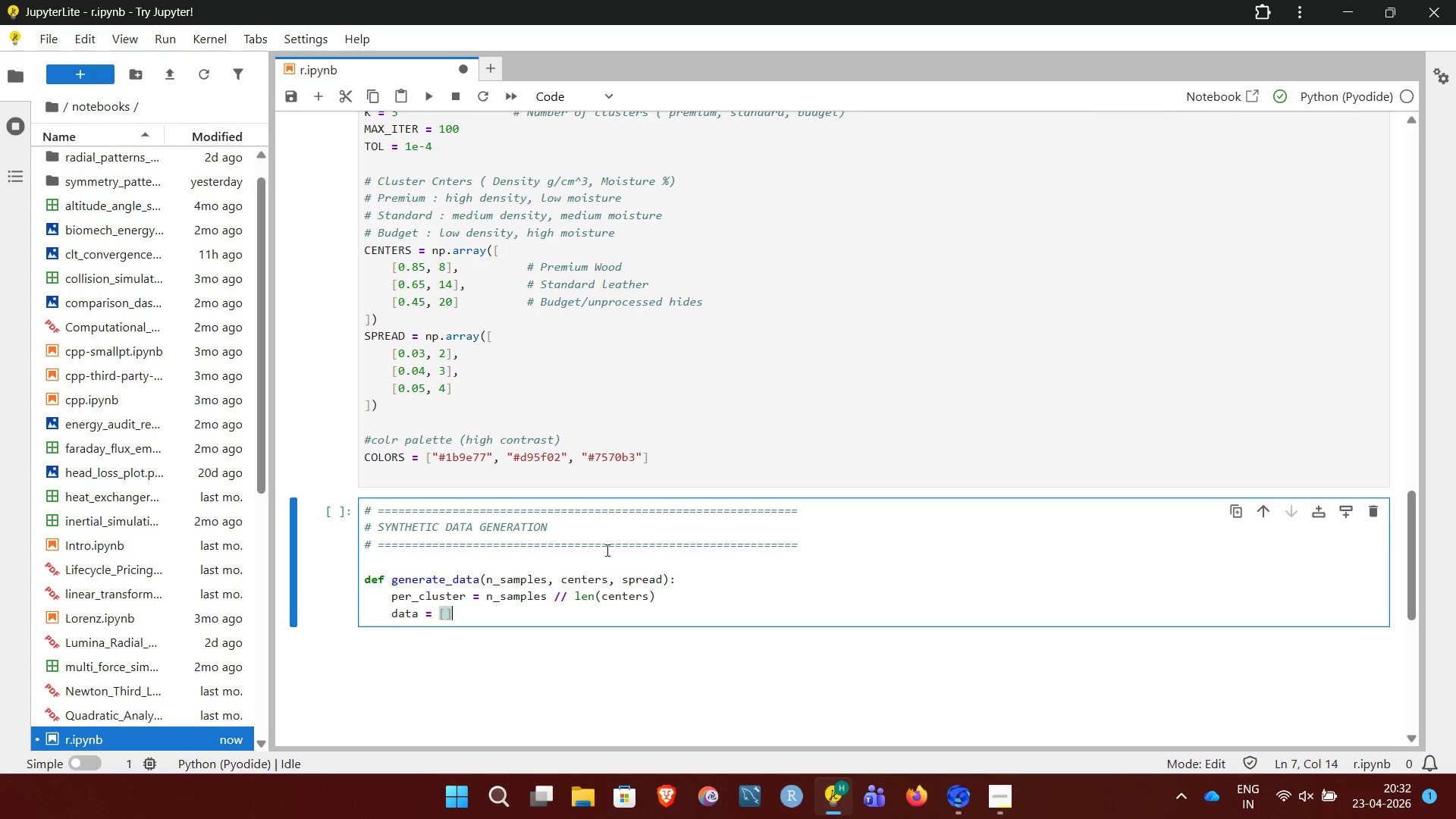 
key(BracketRight)
 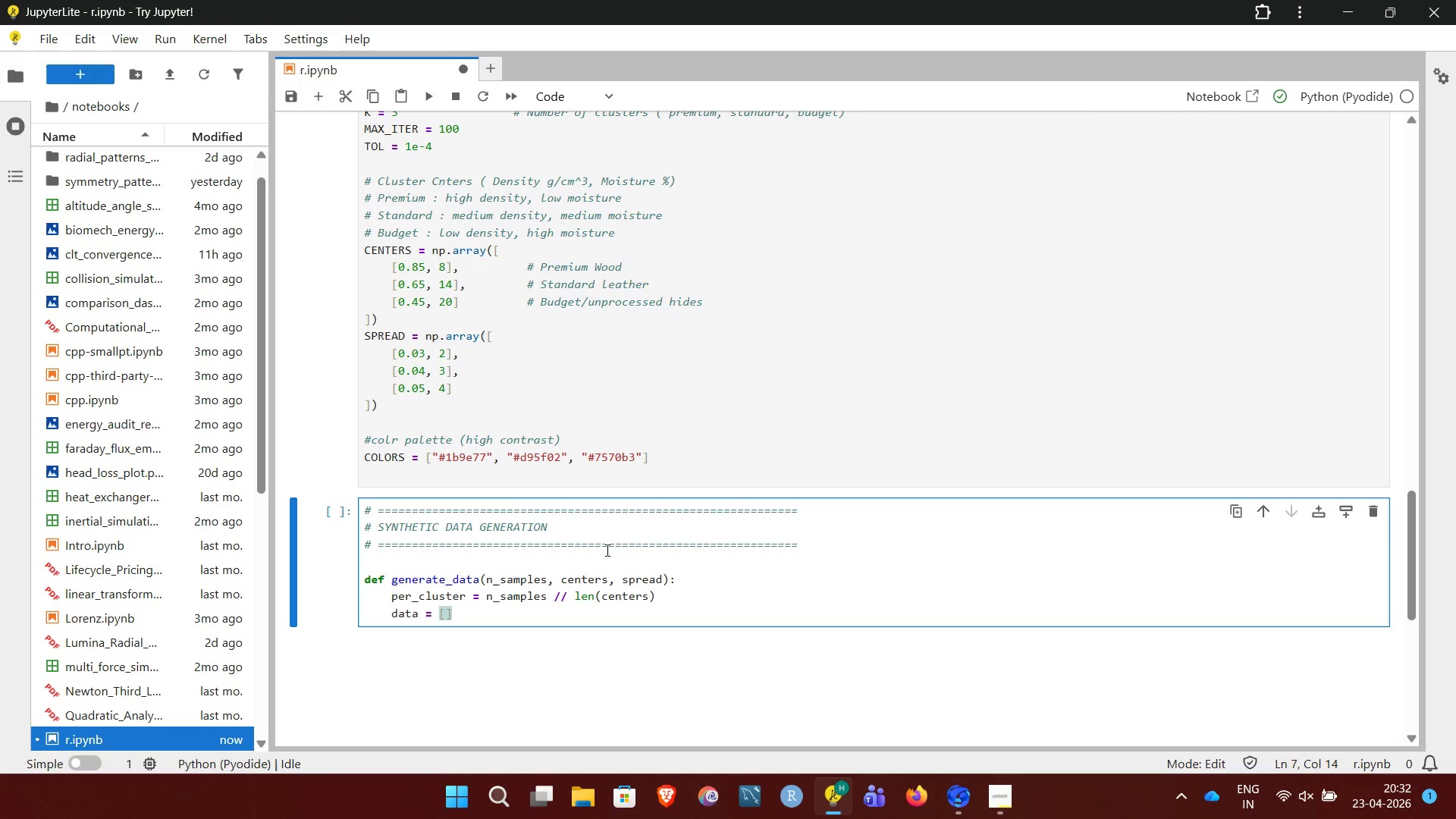 
key(NumpadEnter)
key(NumpadEnter)
type(for)
 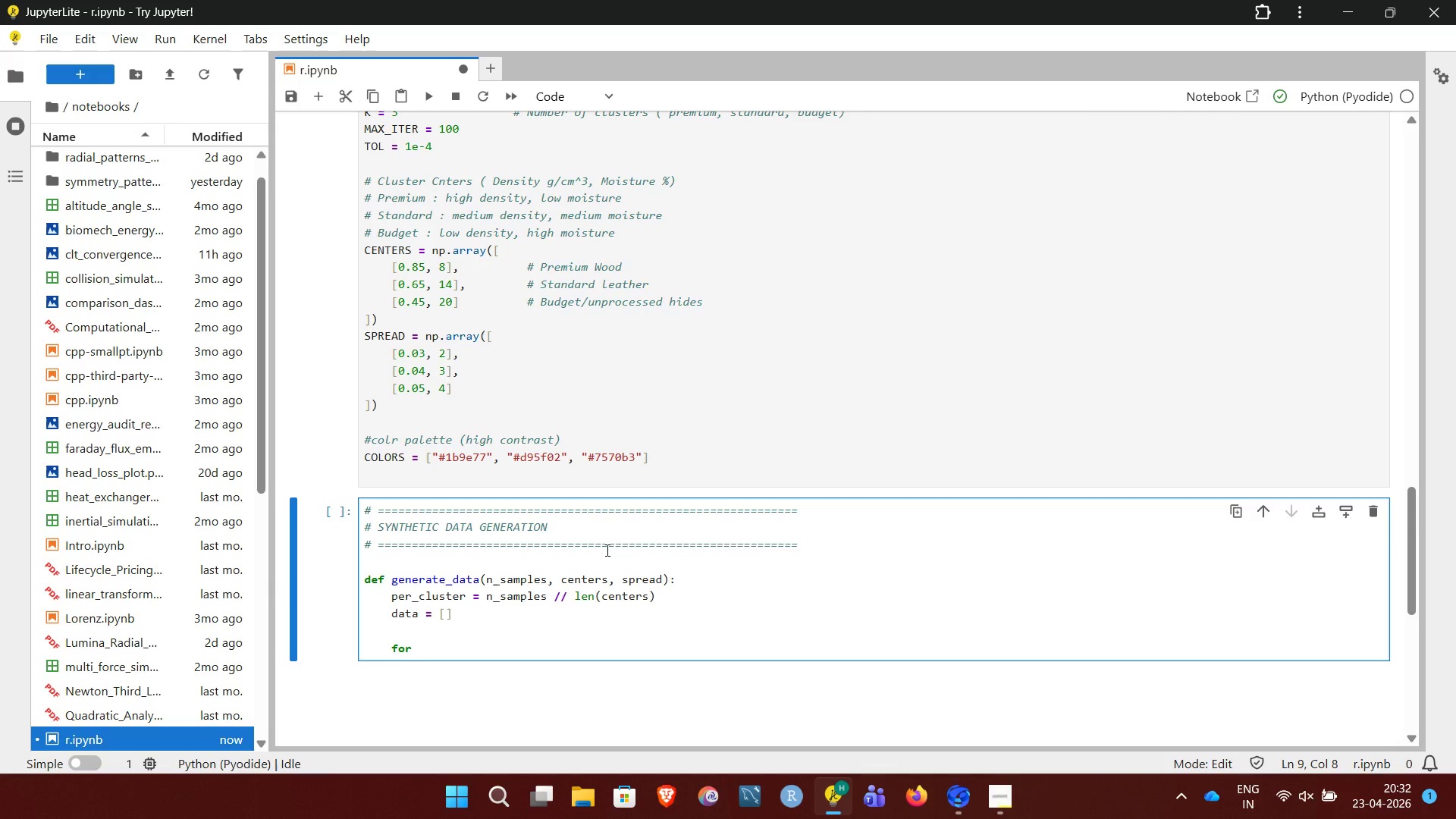 
wait(6.17)
 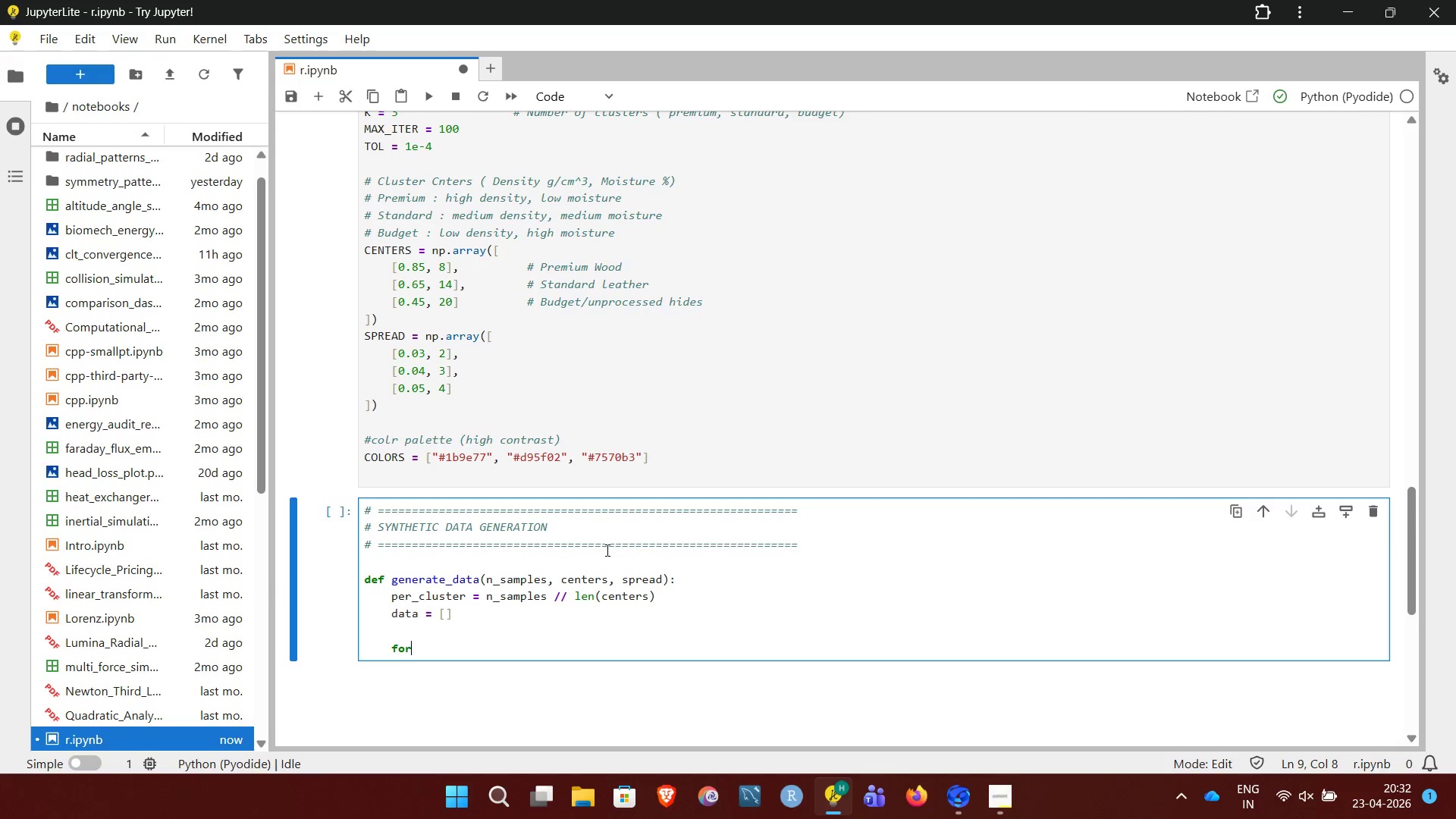 
type( i, center in enume)
 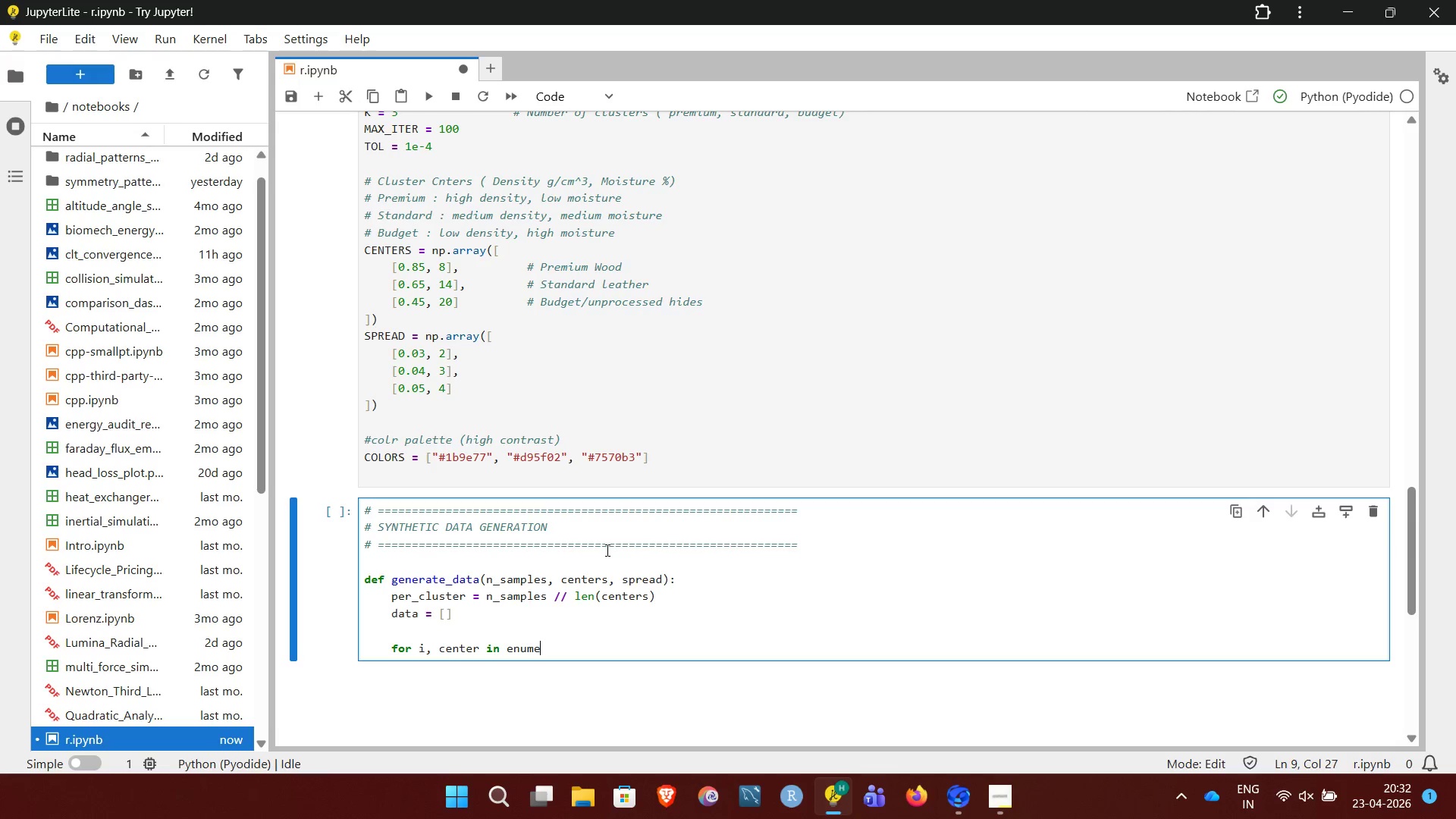 
type(rate(cen)
 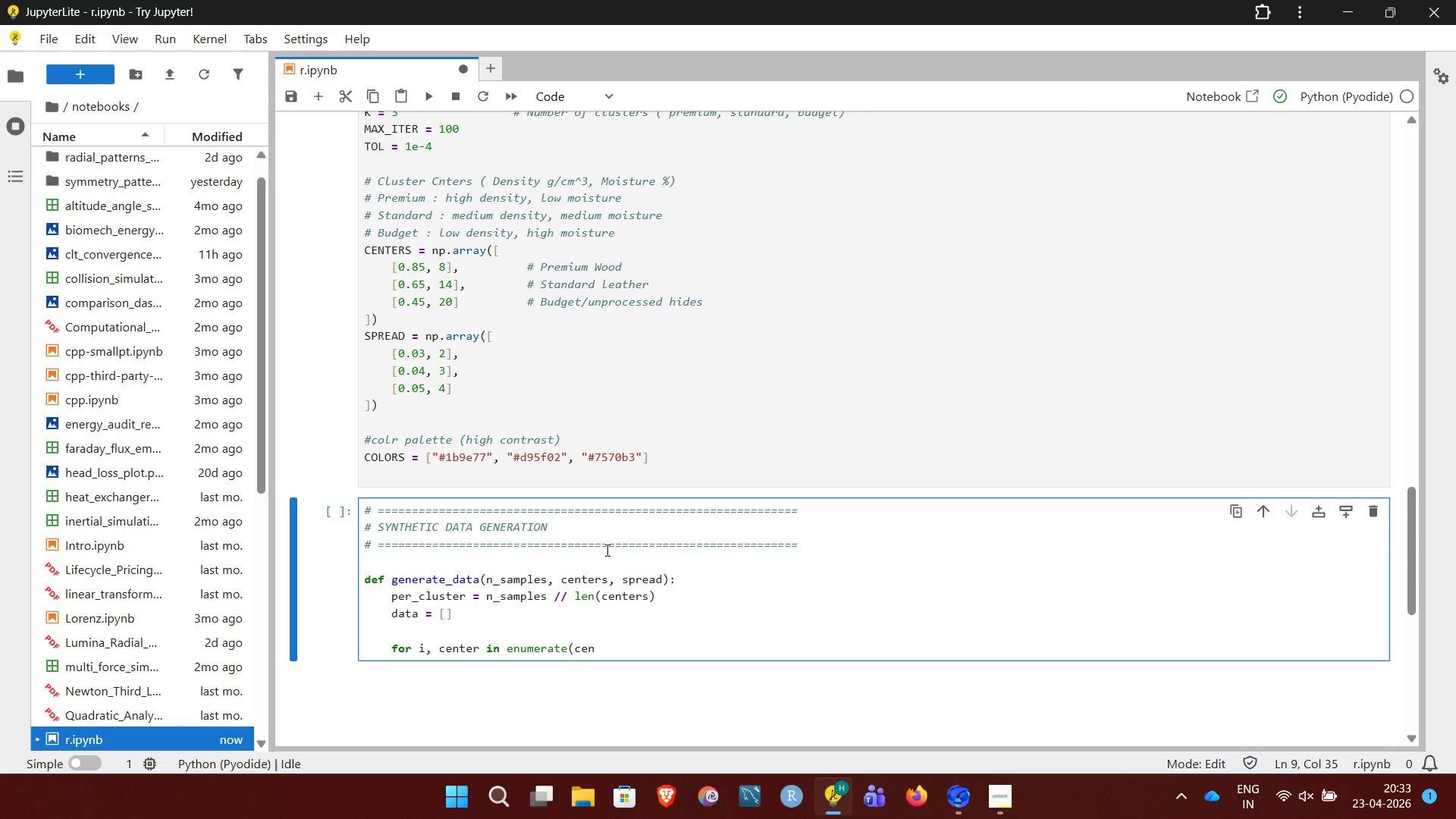 
wait(23.42)
 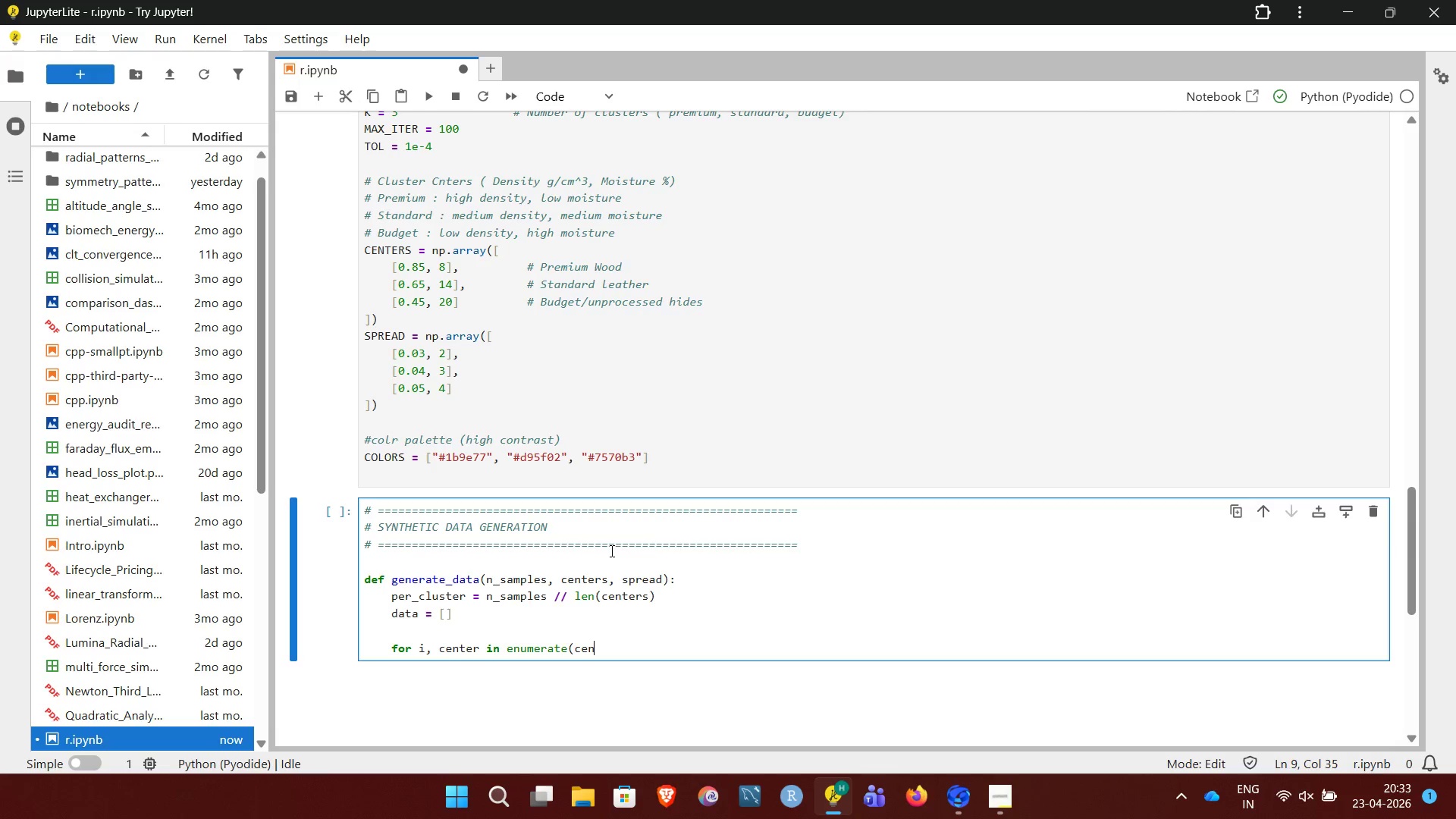 
type(ters):)
key(NumpadEnter)
type(cluster = np.ra)
 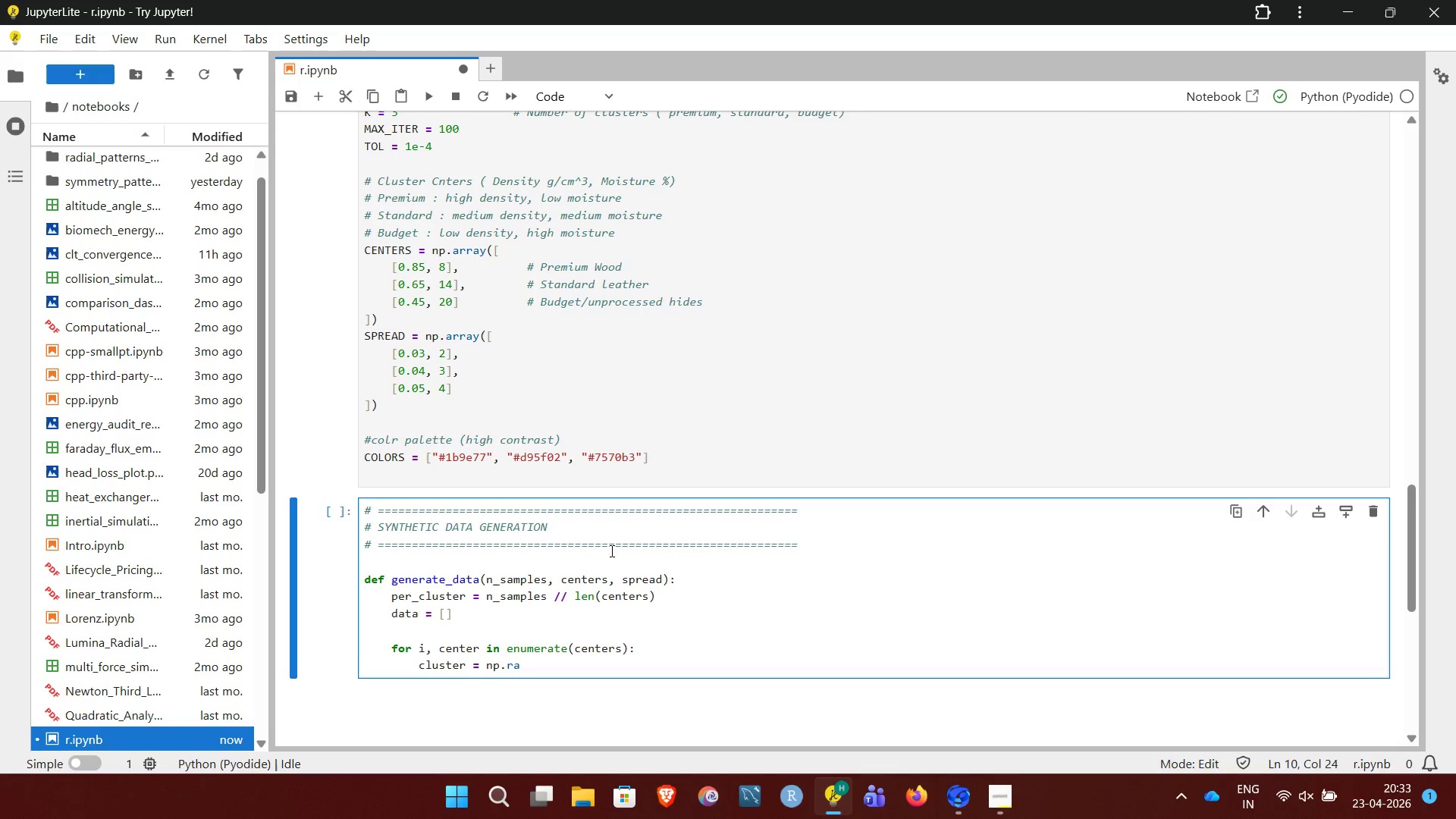 
type(ndom.normal()
 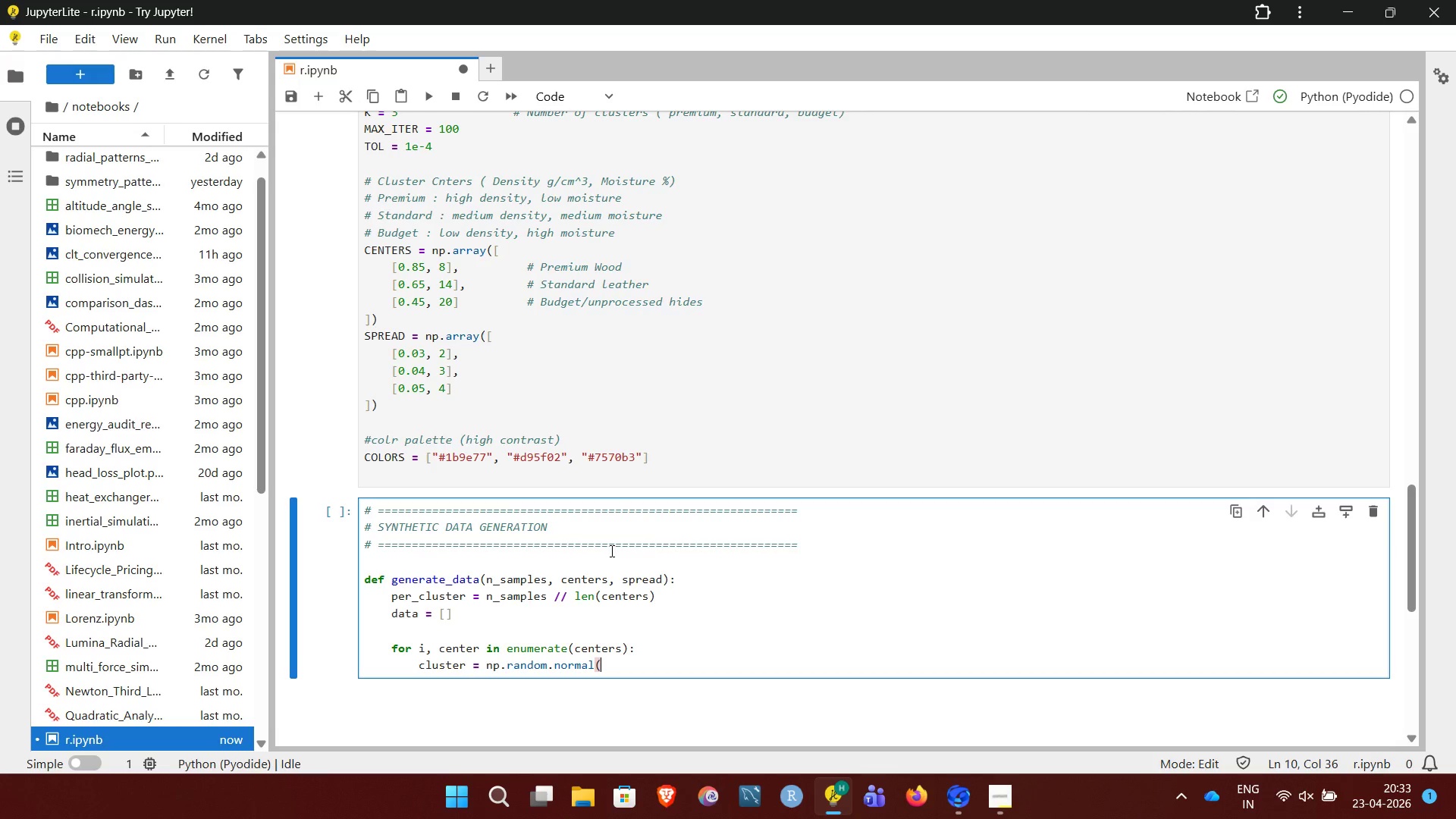 
wait(7.42)
 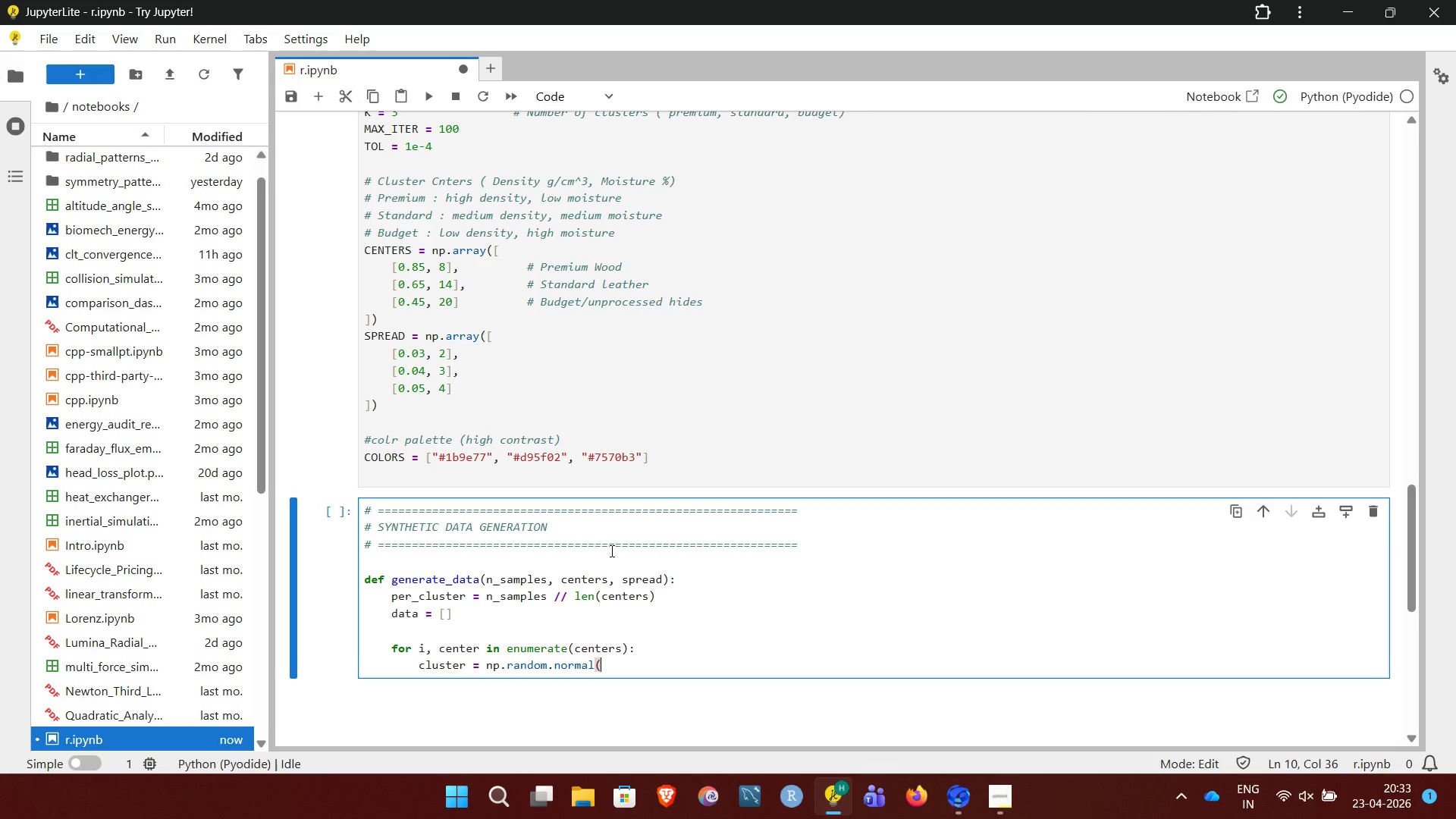 
type(loc=center, scale=spread[i], size=(pert)
key(Backspace)
 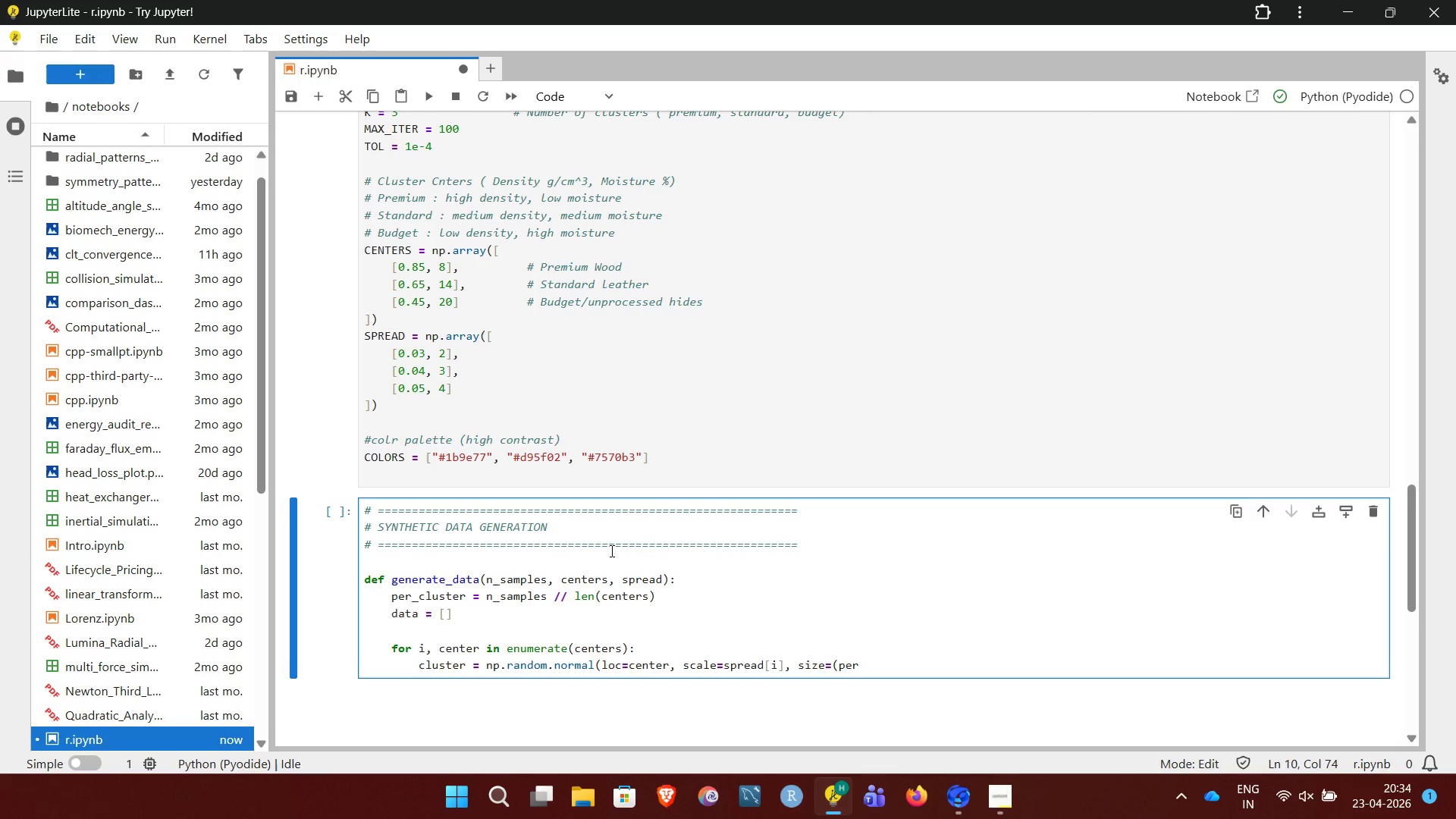 
type(_cluster, 2)
 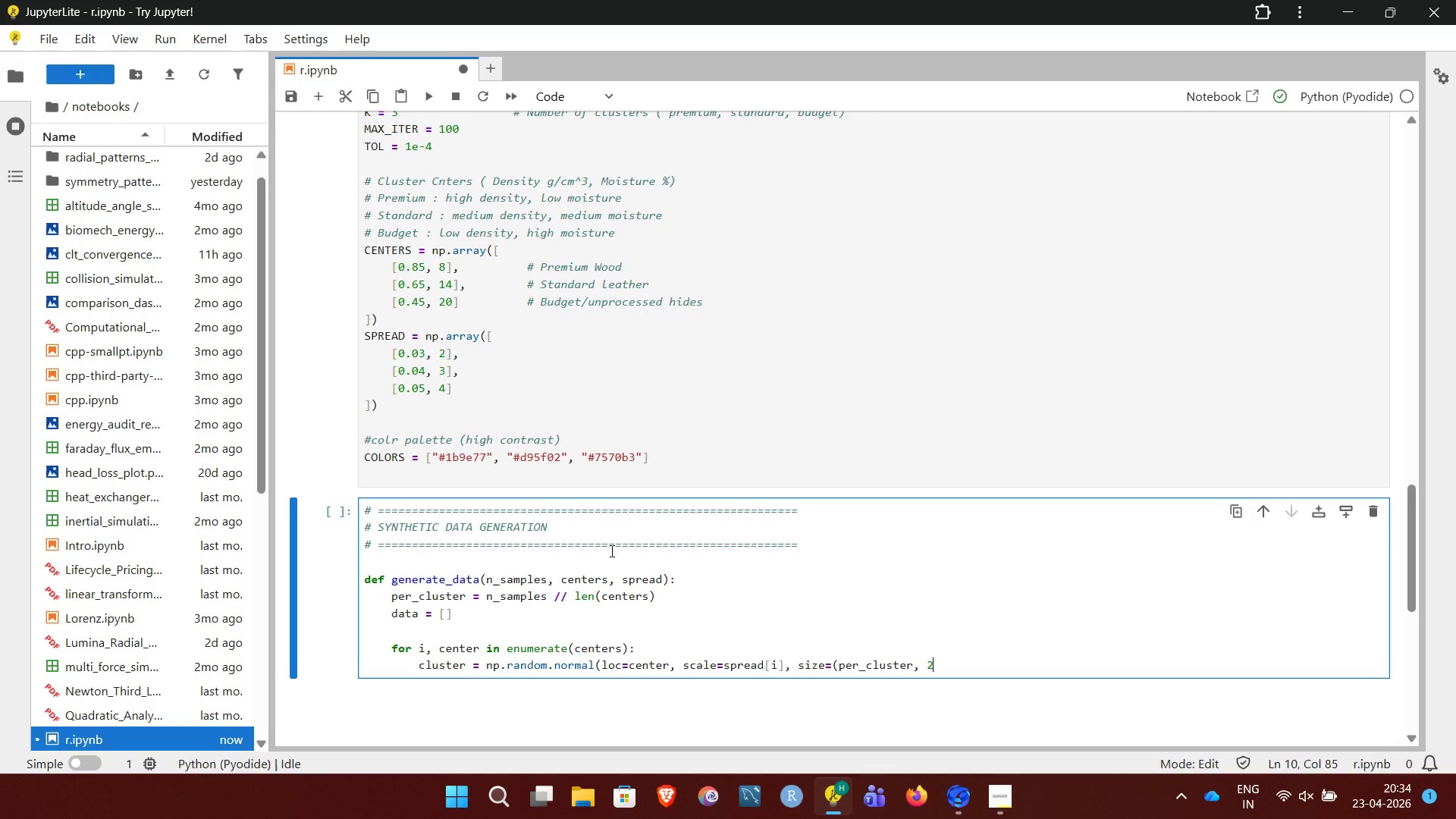 
type()))
 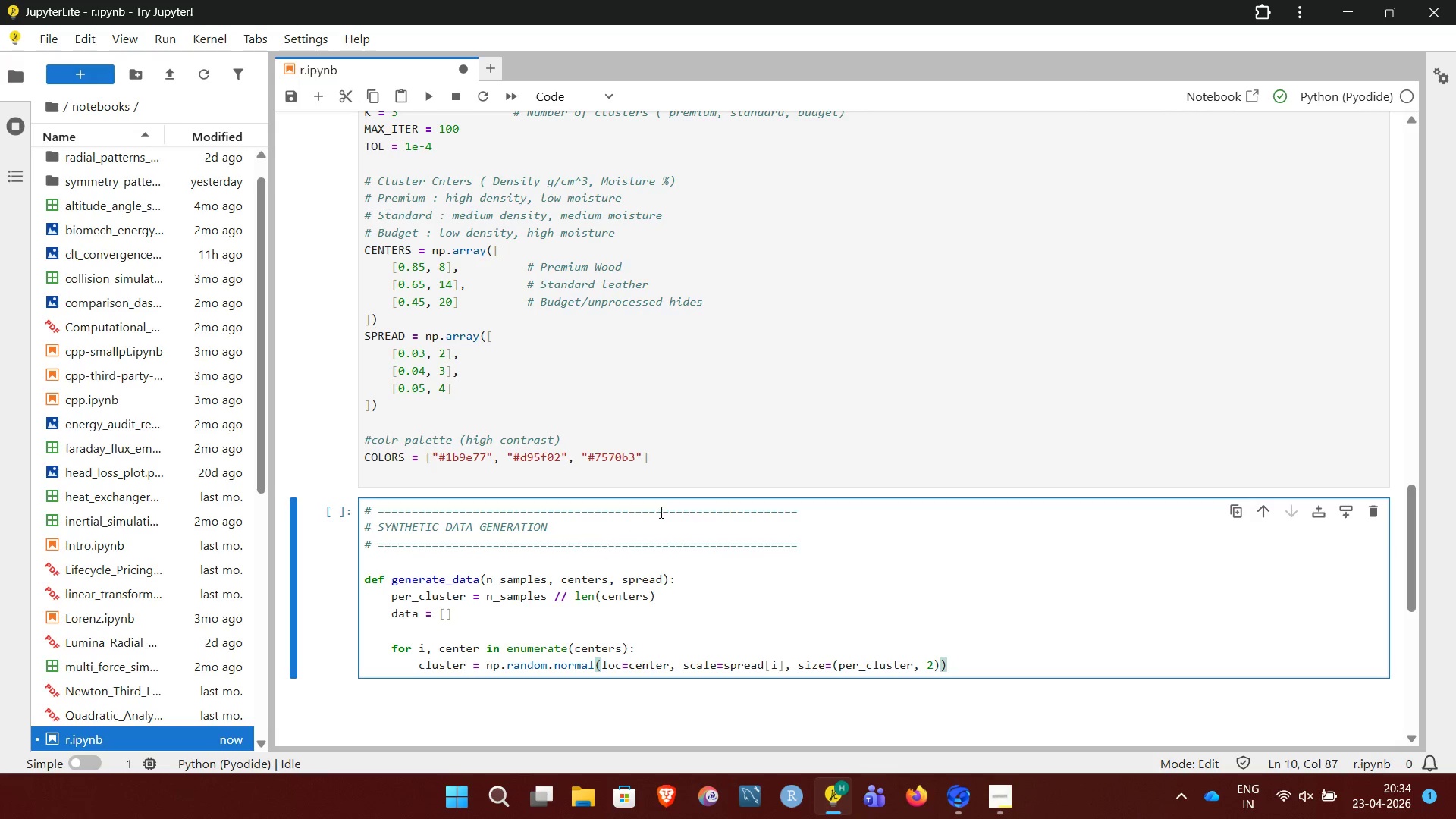 
wait(6.09)
 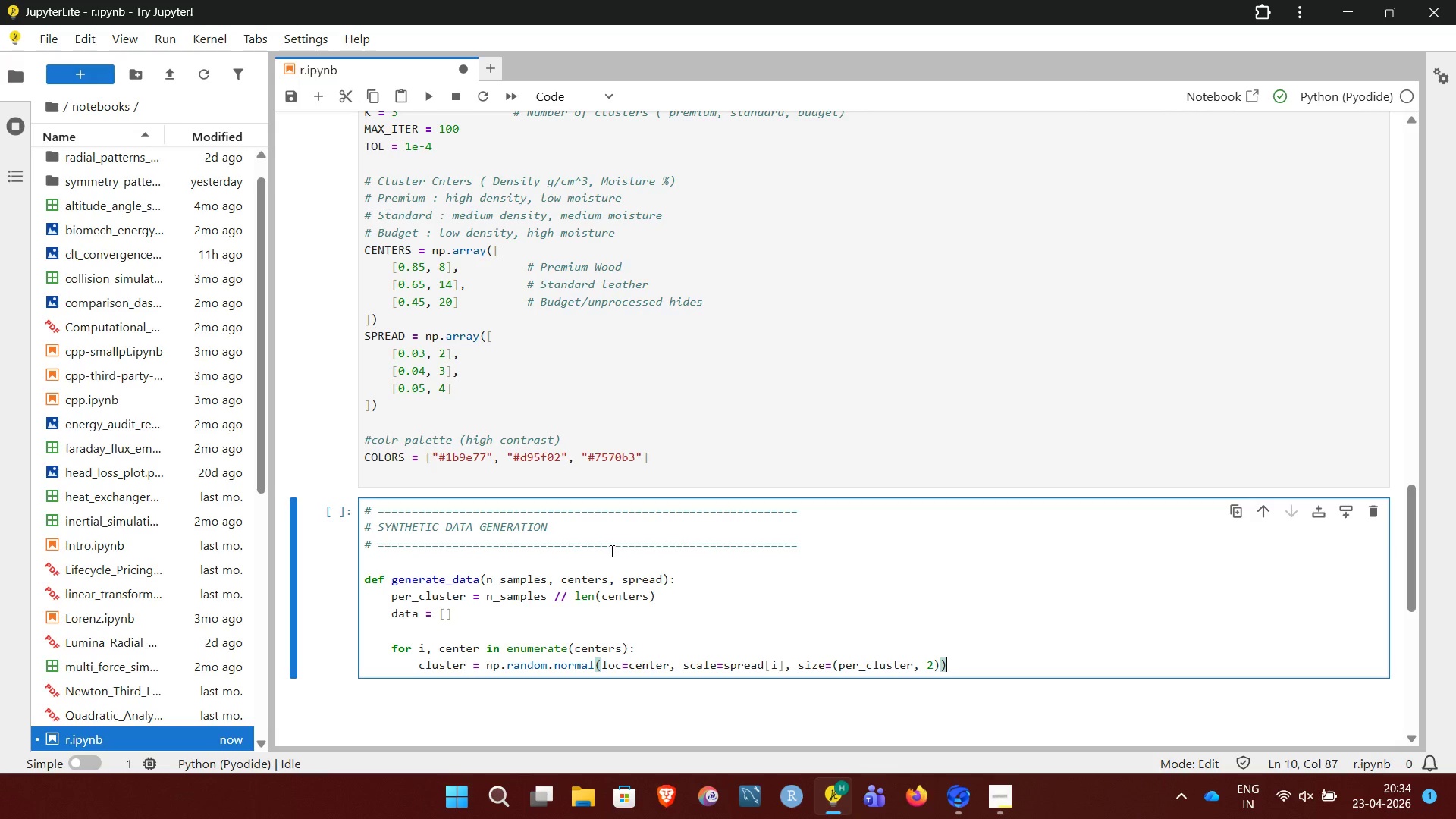 
key(NumpadEnter)
type(data.append)
 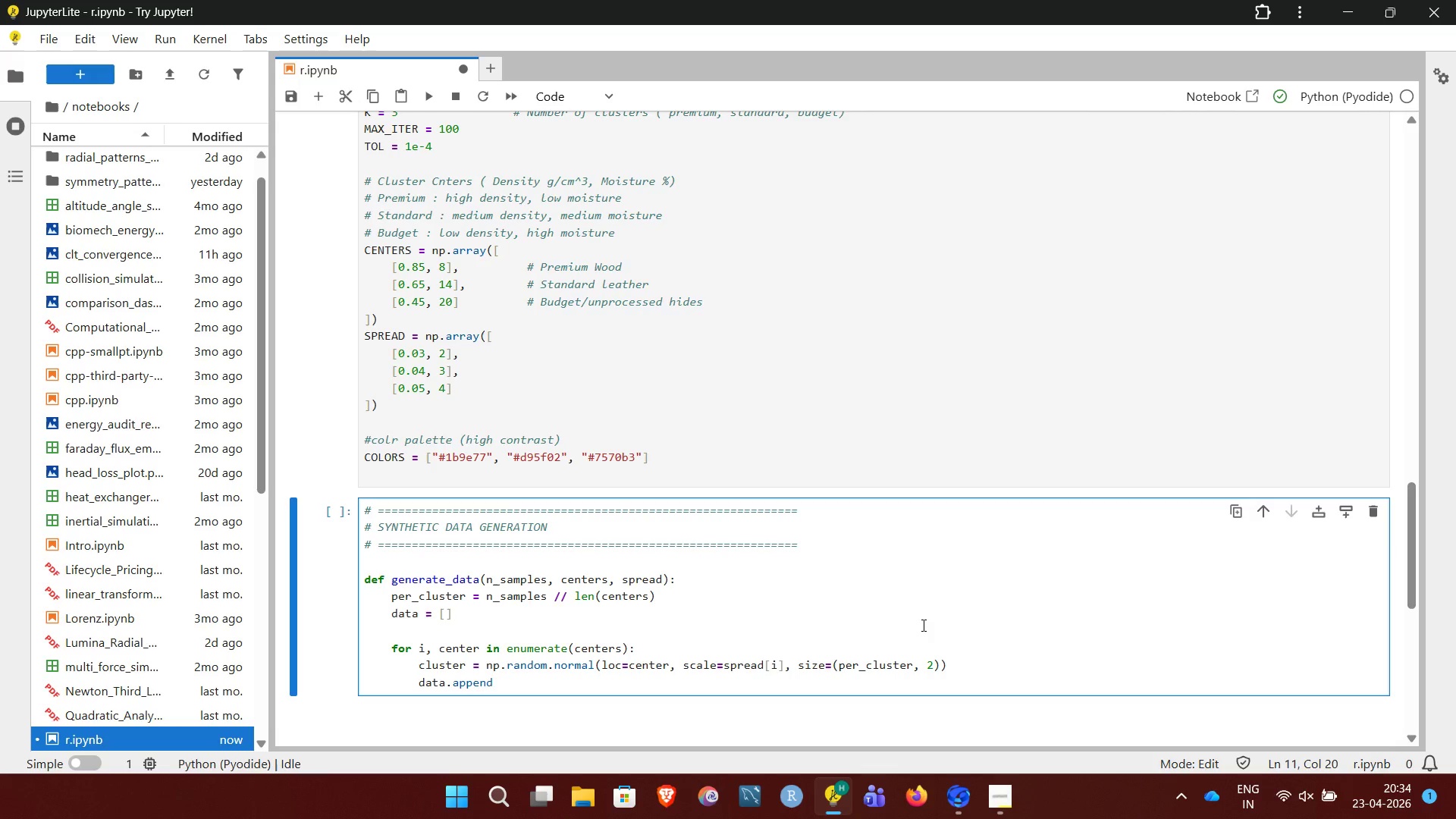 
key(Shift+9)
 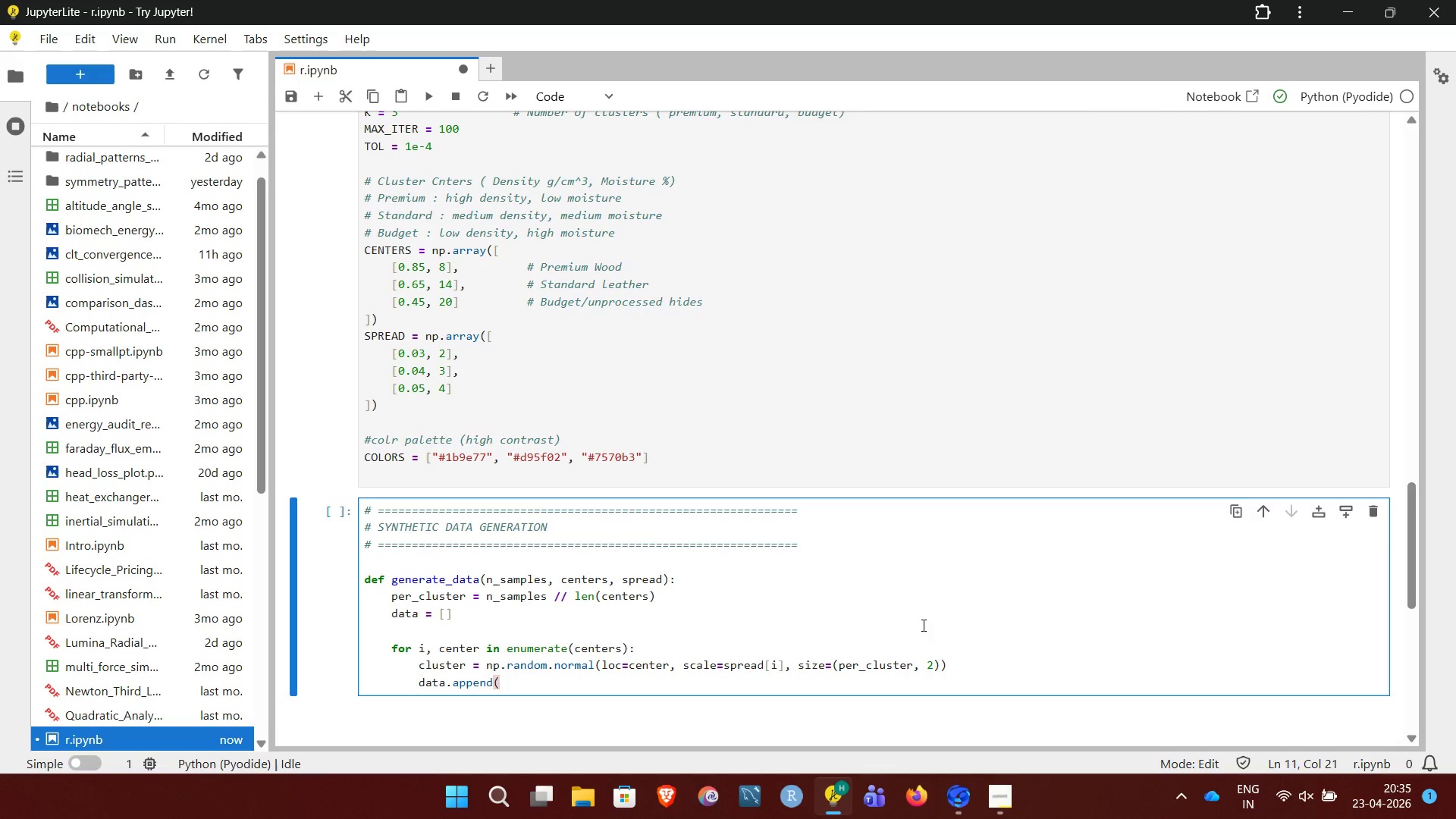 
type(cluster))
key(NumpadEnter)
key(NumpadEnter)
key(Backspace)
type(return np.vstack(data))
key(NumpadEnter)
key(NumpadEnter)
key(Backspace)
 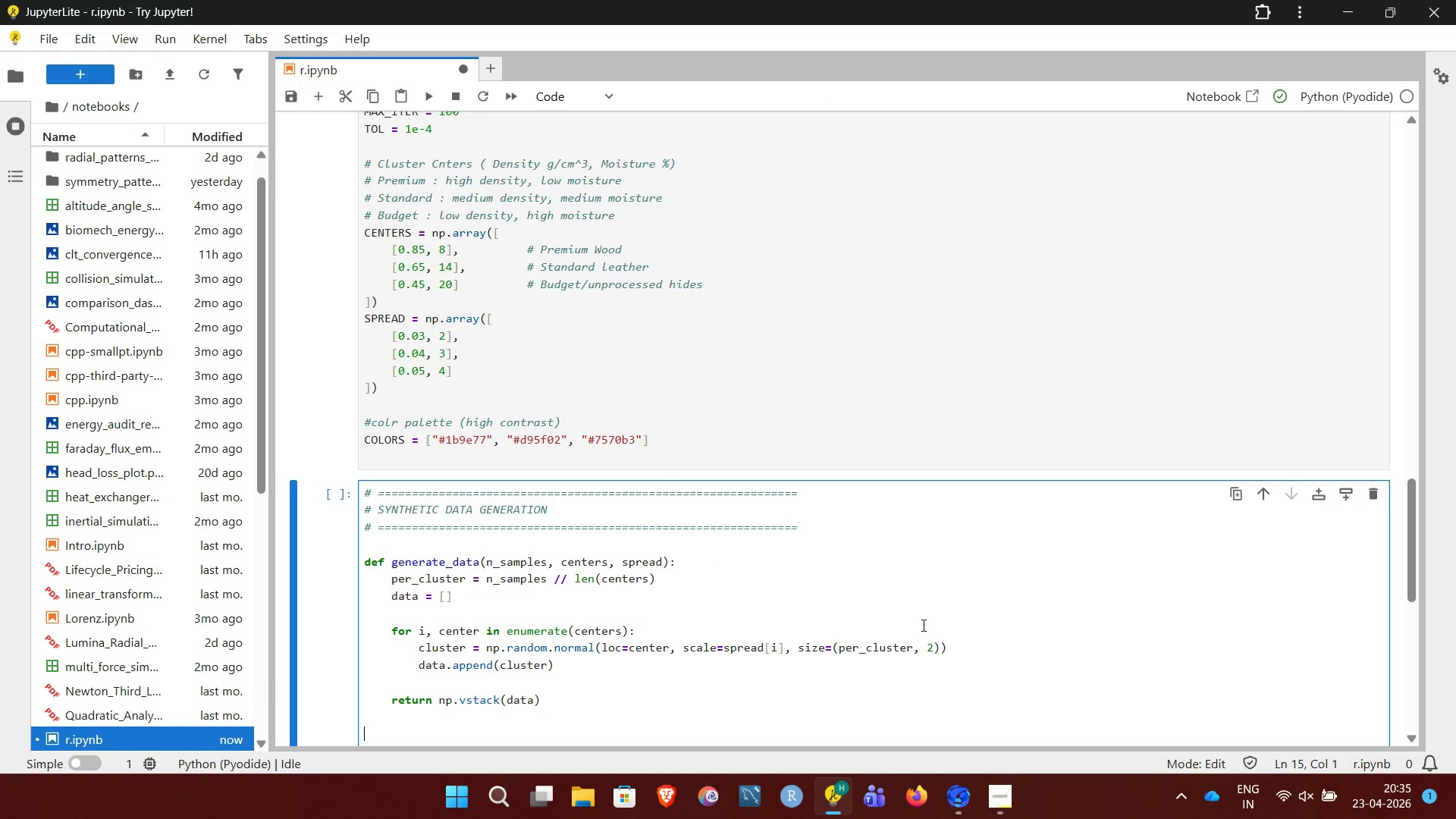 
hold_key(key=ShiftLeft, duration=0.64)
 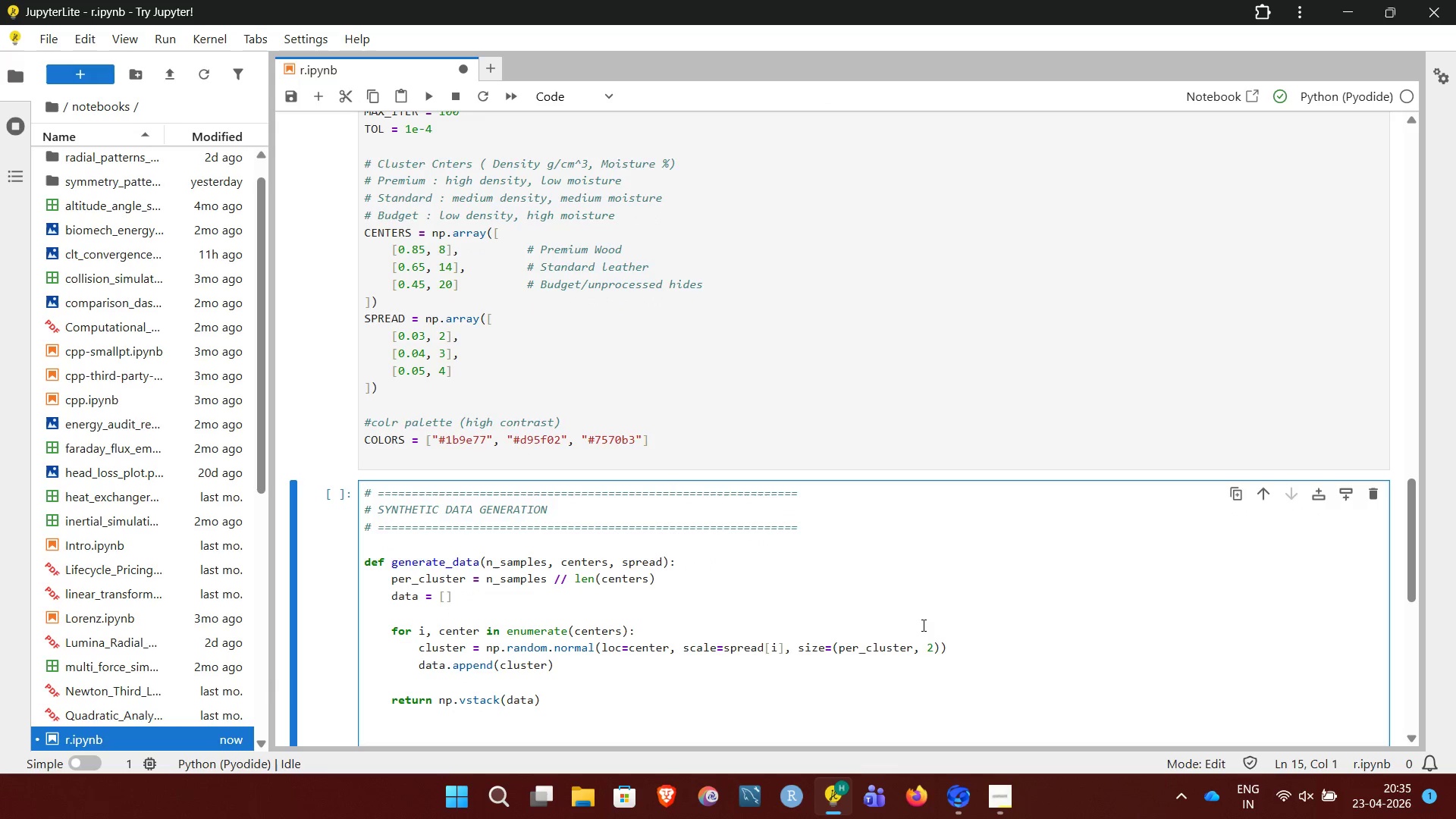 
hold_key(key=ShiftLeft, duration=0.5)
 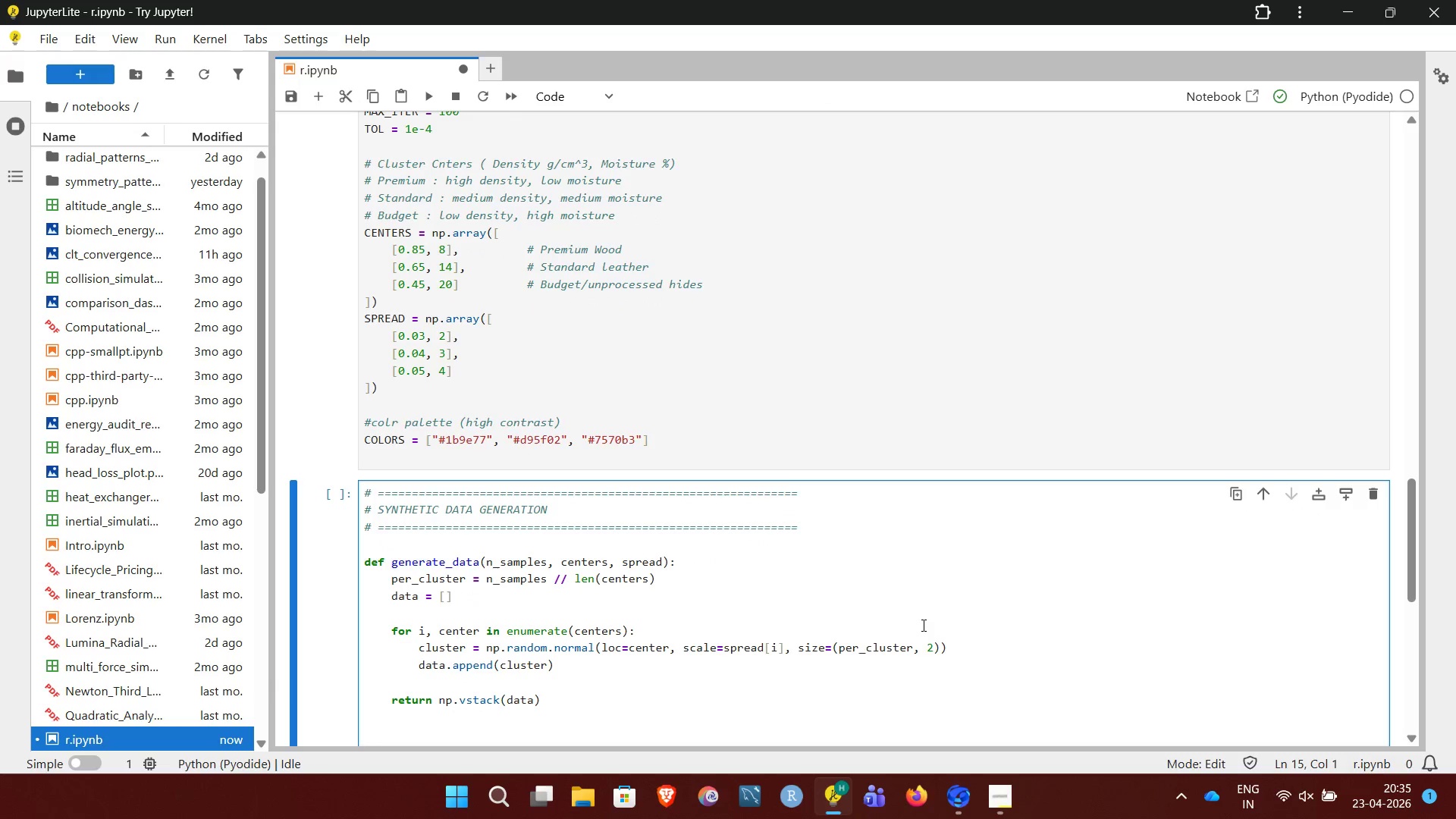 
hold_key(key=ShiftLeft, duration=0.61)
 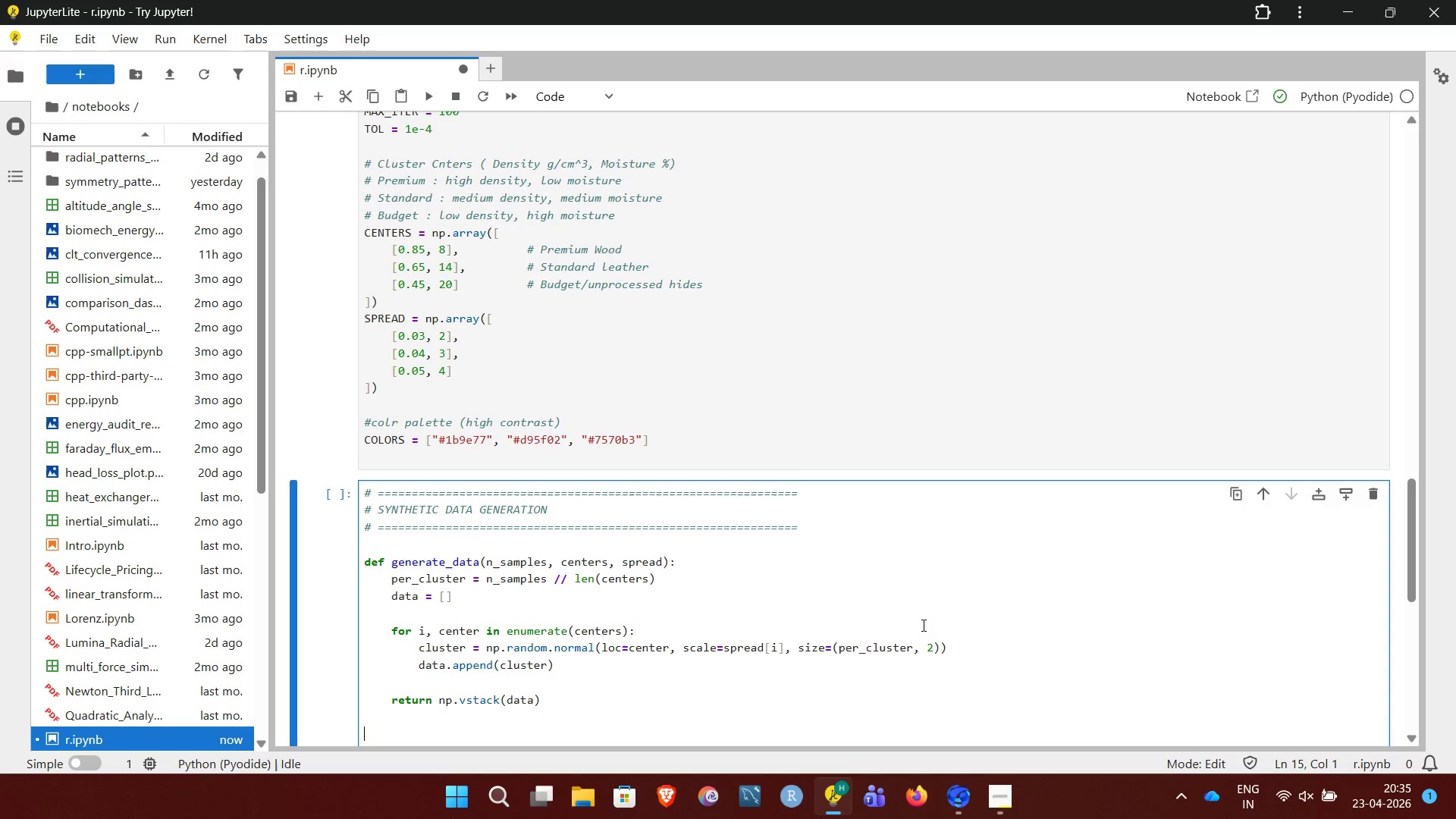 
type(X = genrate_data(N_SAMPLES, CENTER)
 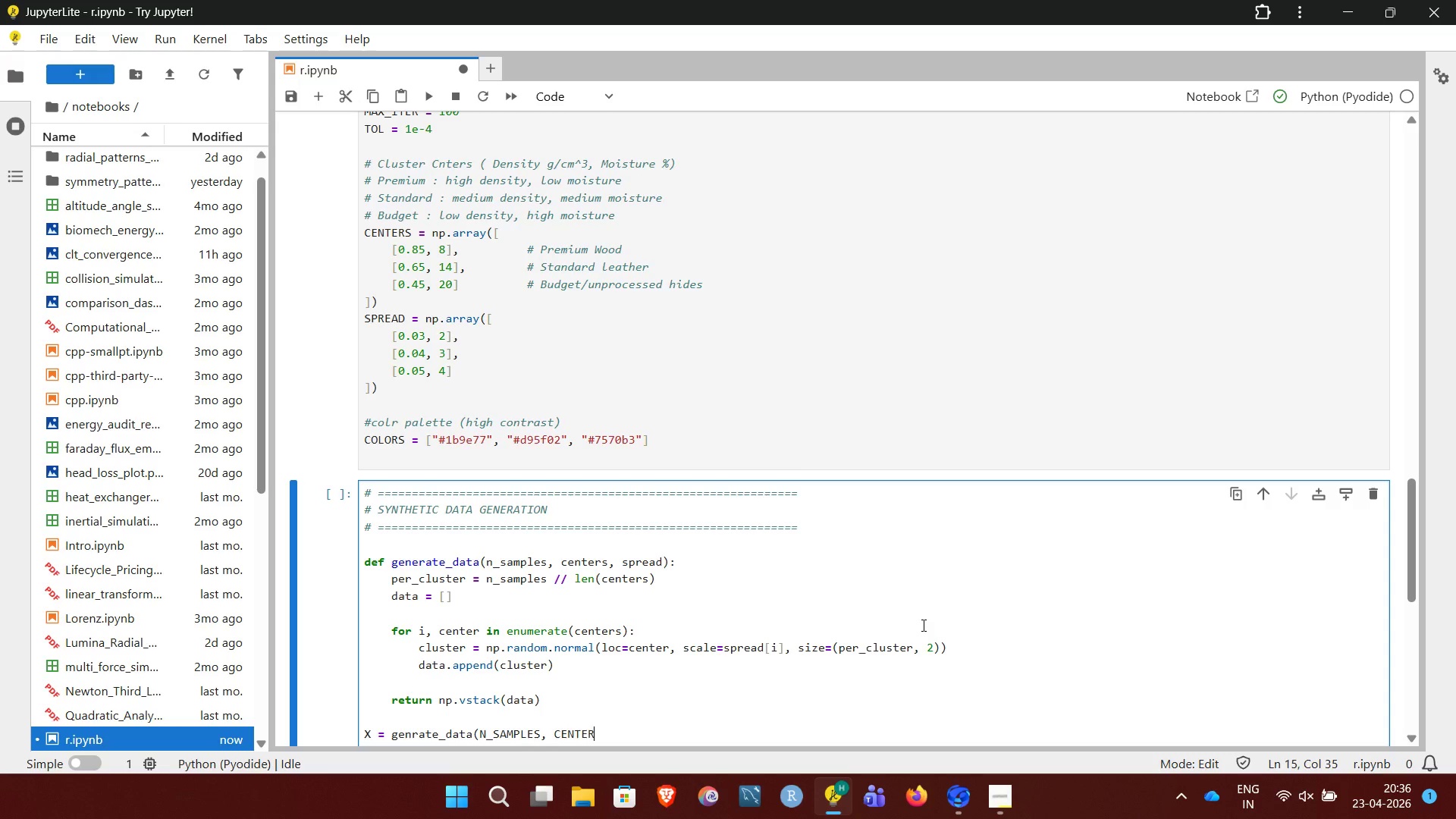 
type(S, SPREAD))
key(NumpadEnter)
 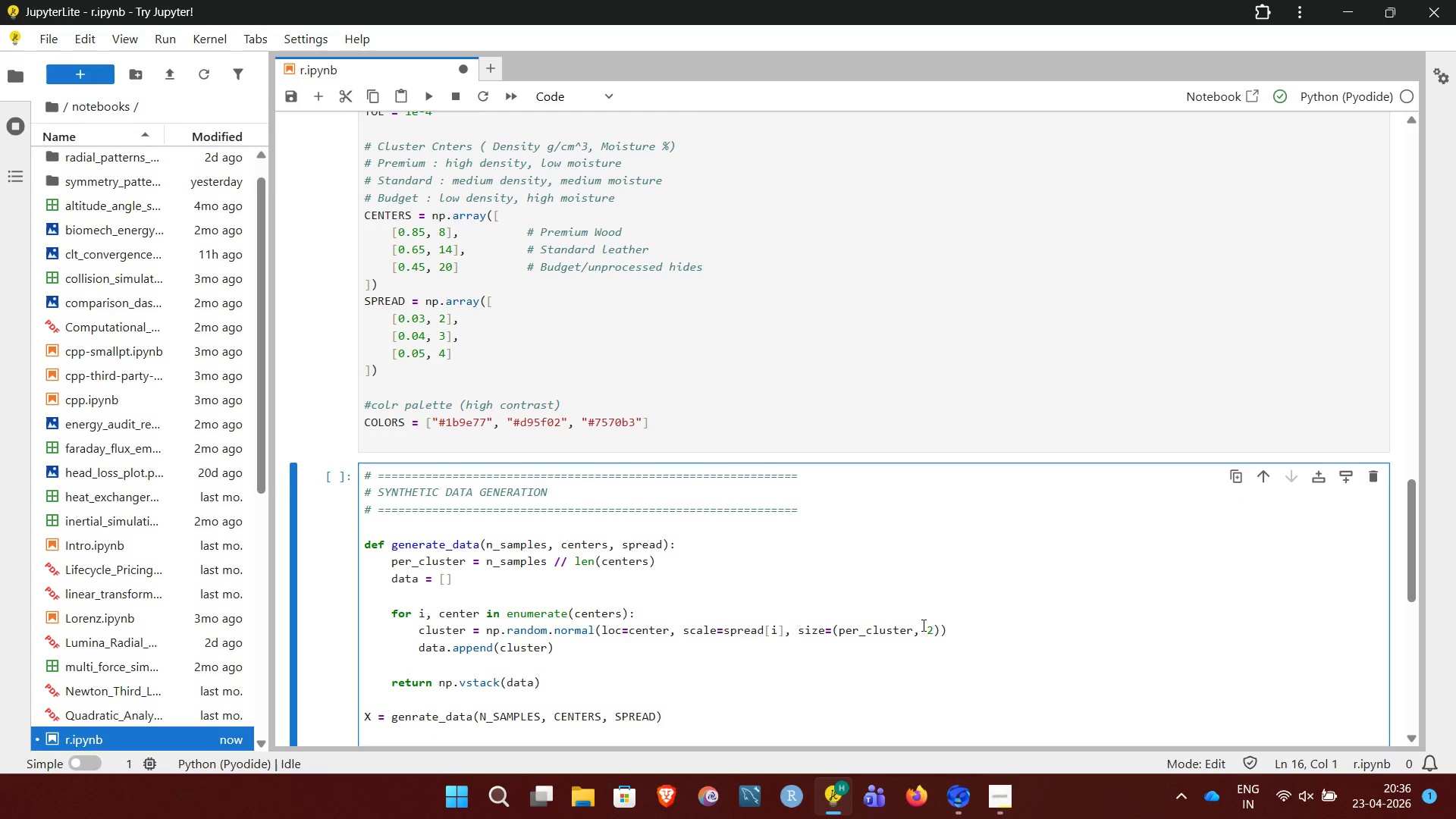 
key(Backspace)
 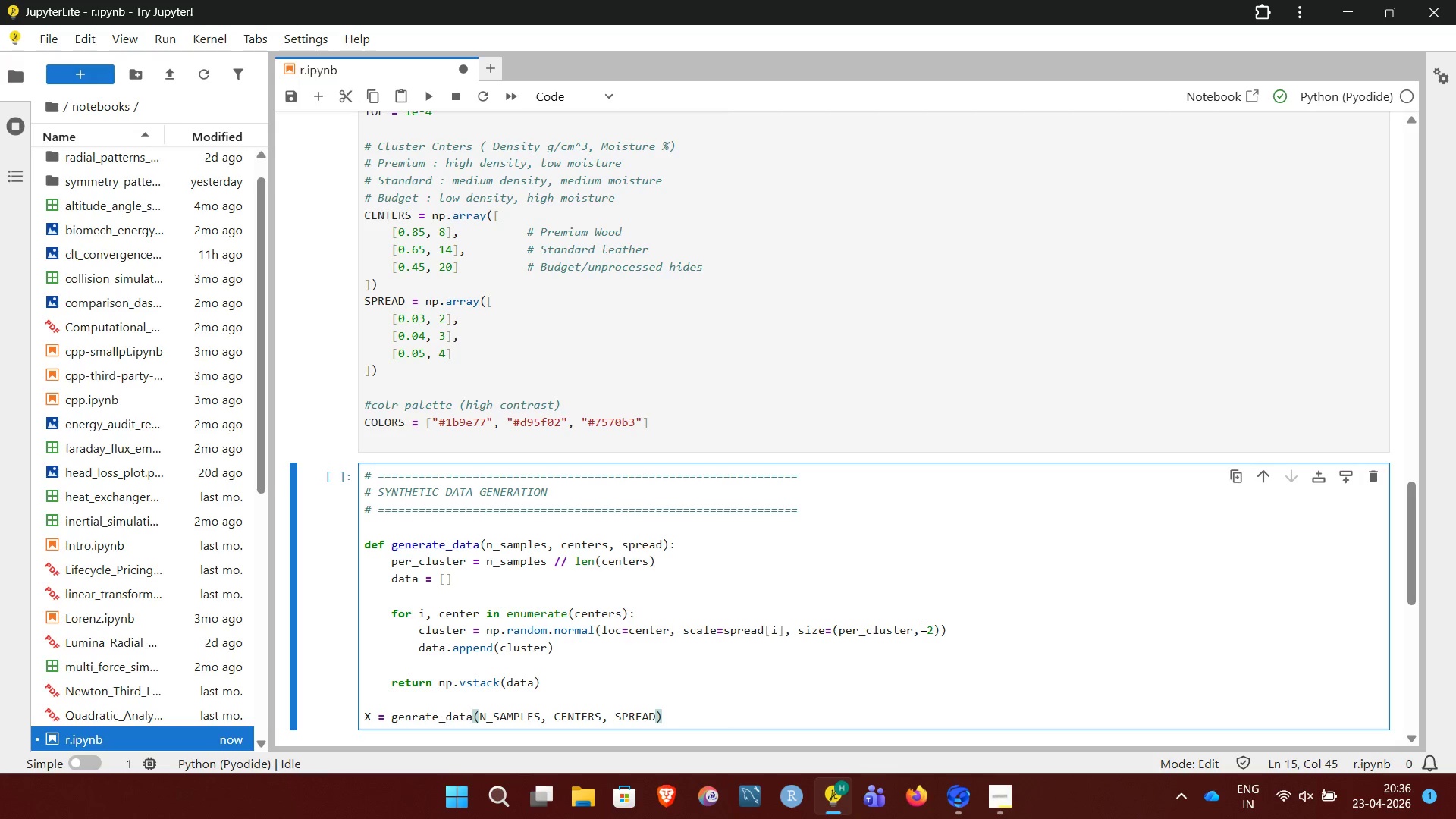 
key(CapsLock)
 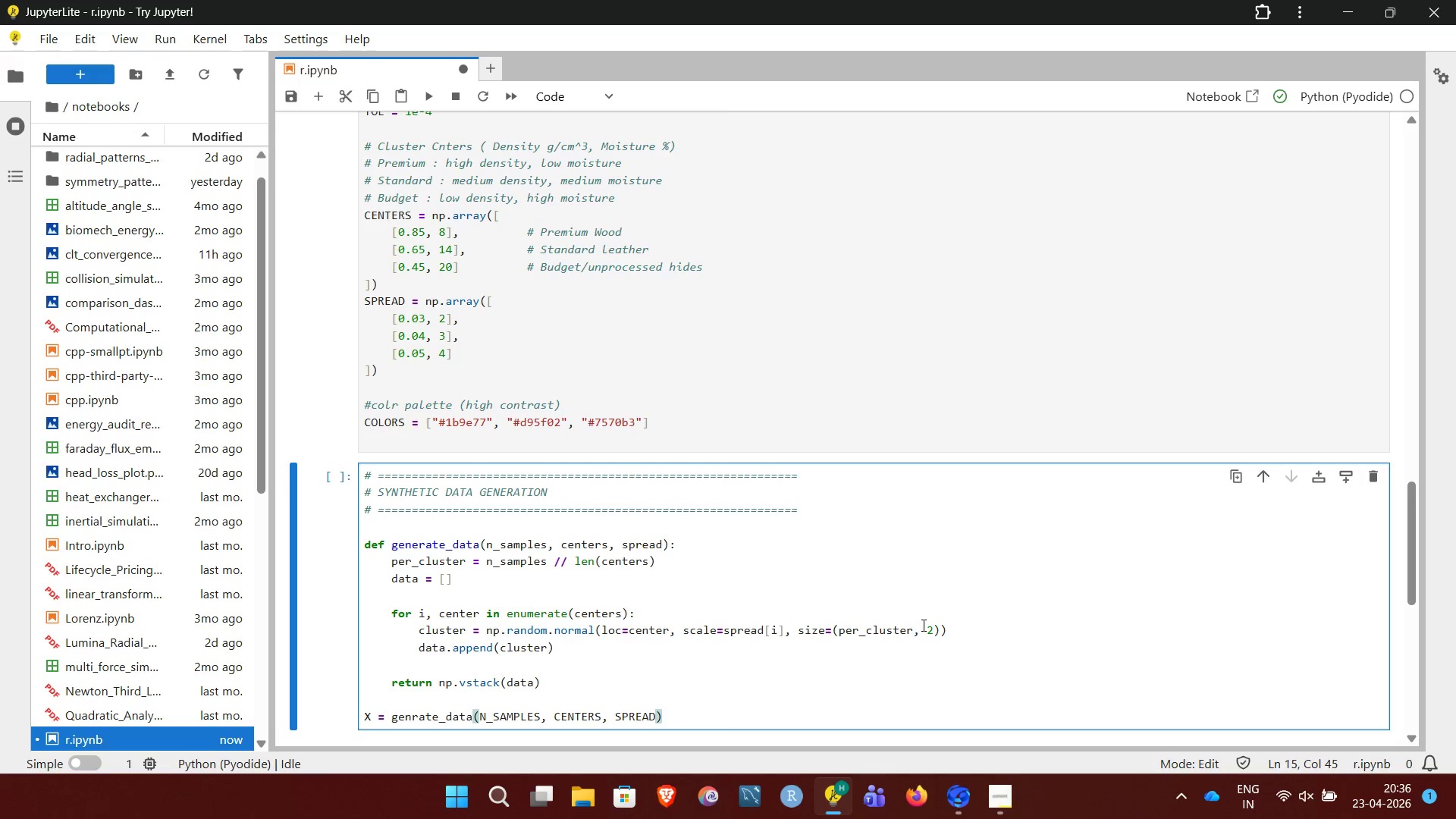 
key(Shift+Enter)
 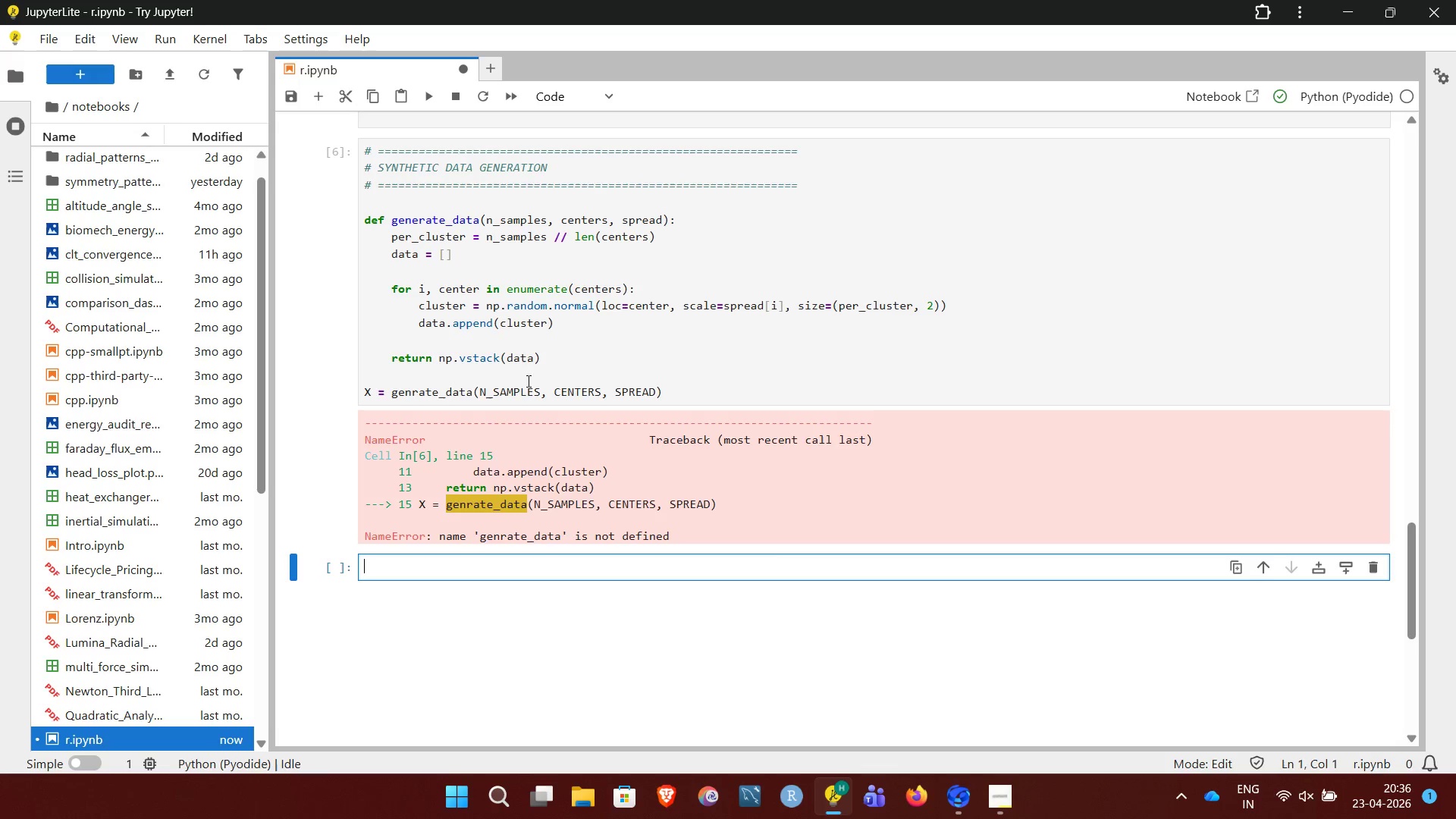 
wait(14.94)
 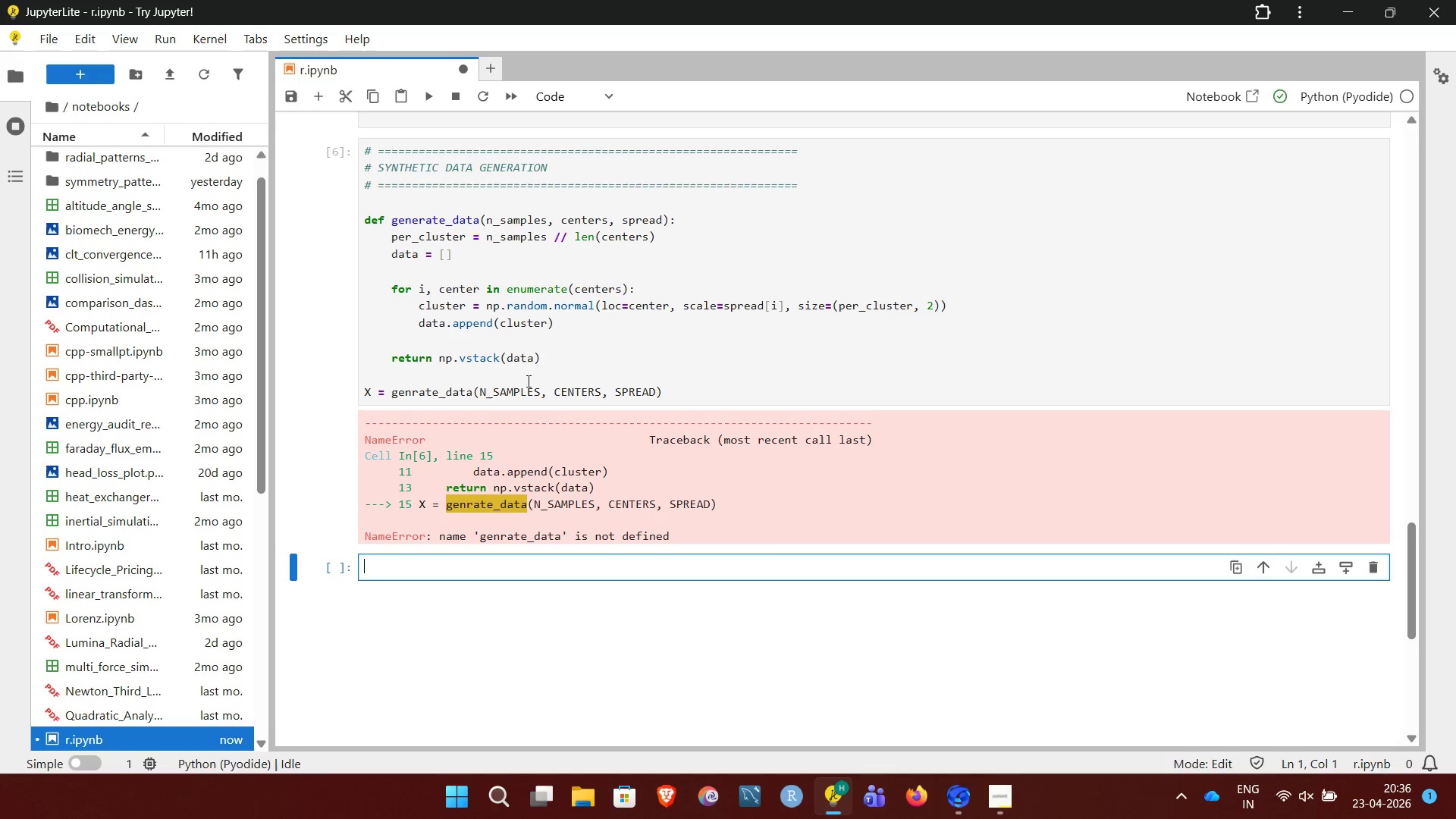 
left_click([667, 388])
 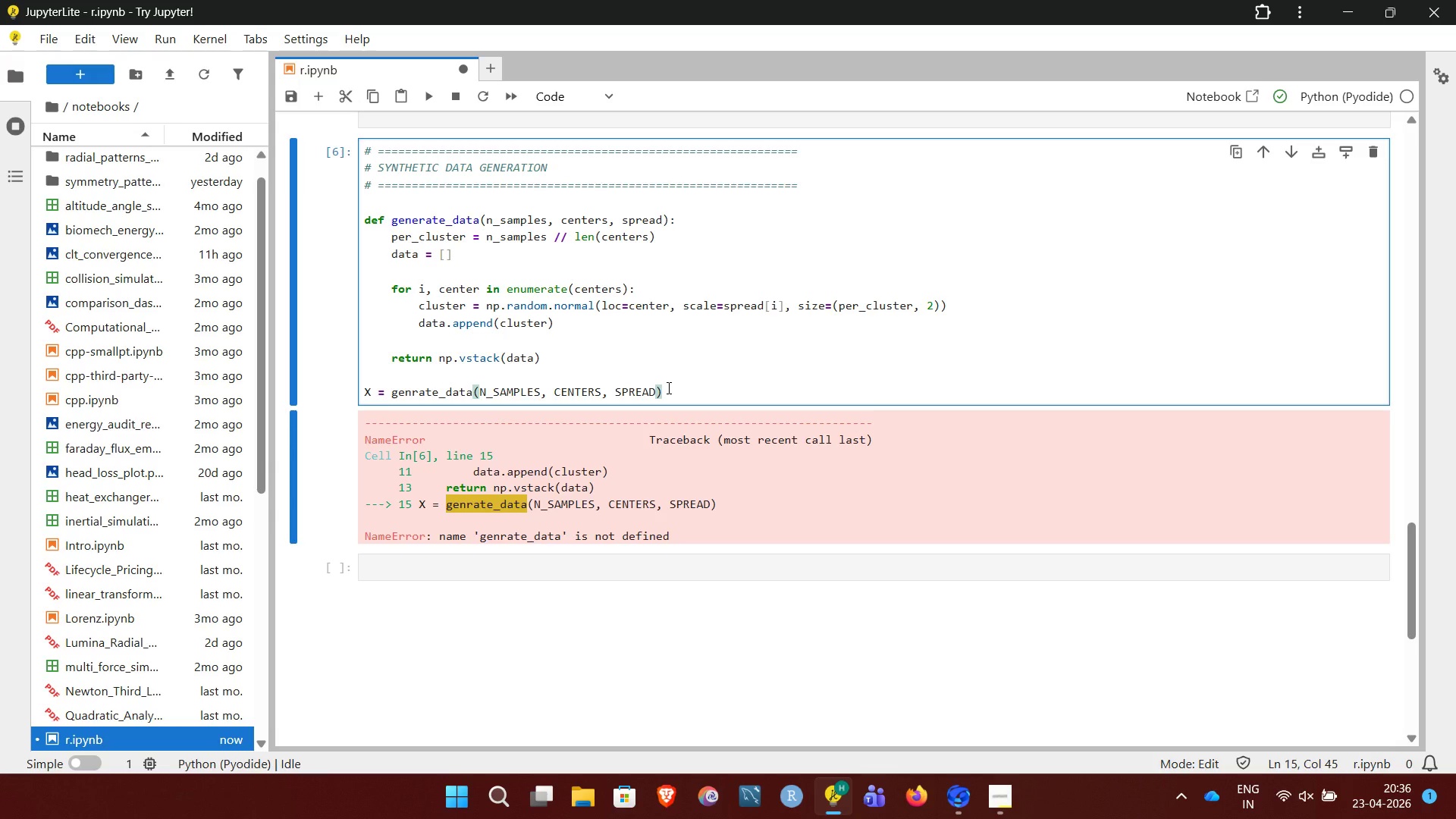 
hold_key(key=Backspace, duration=1.51)
 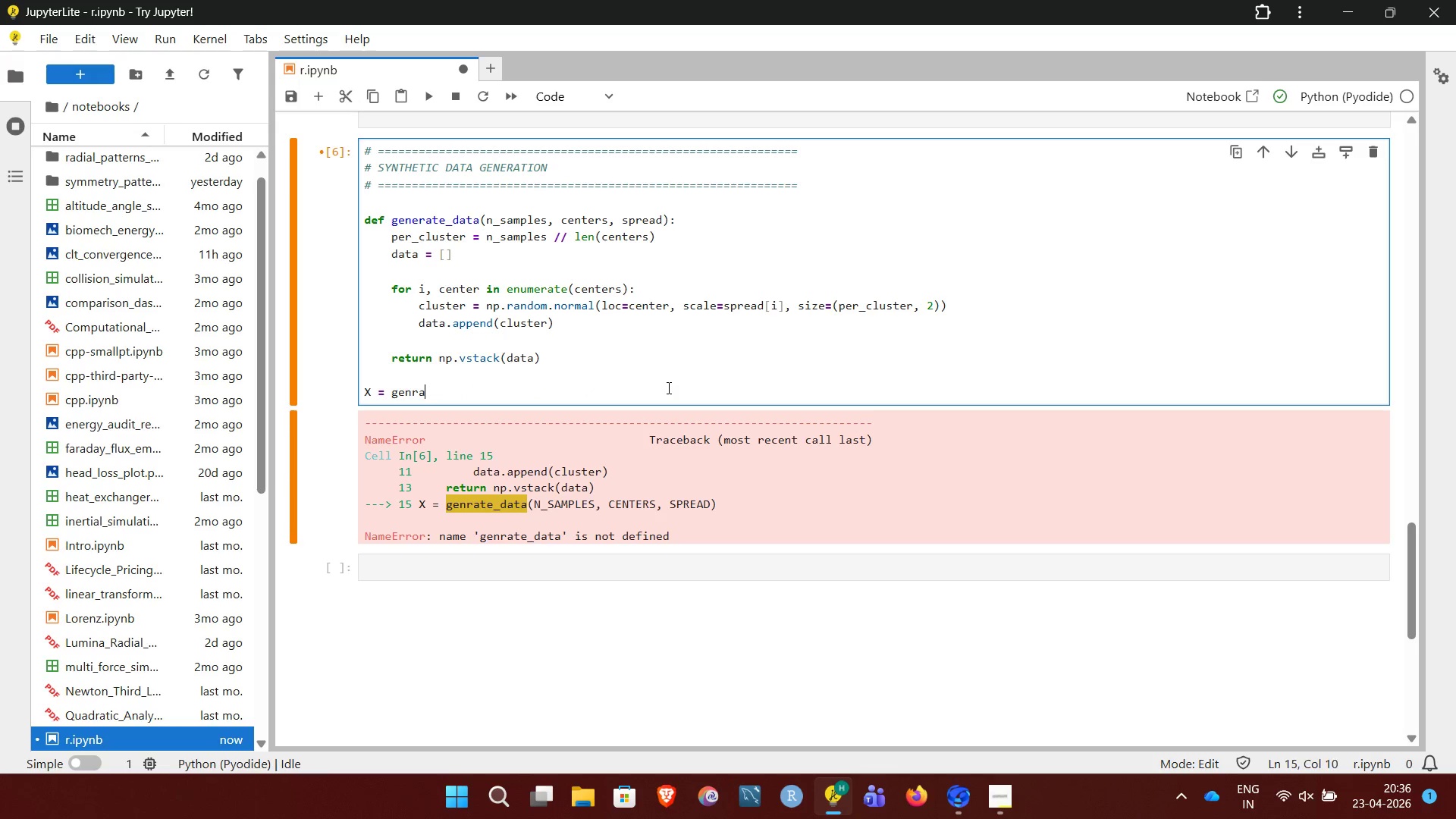 
key(Backspace)
 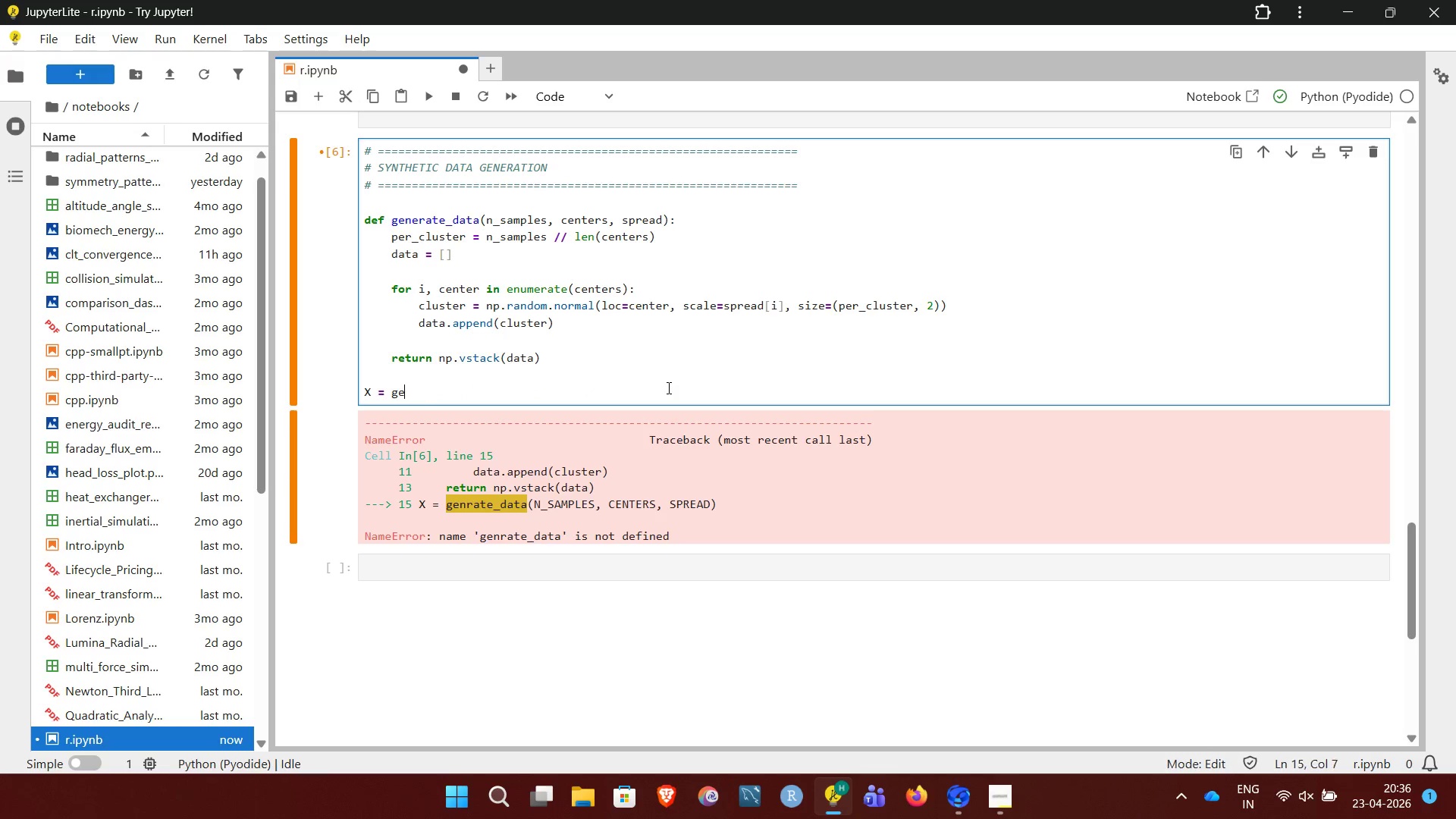 
key(Backspace)
 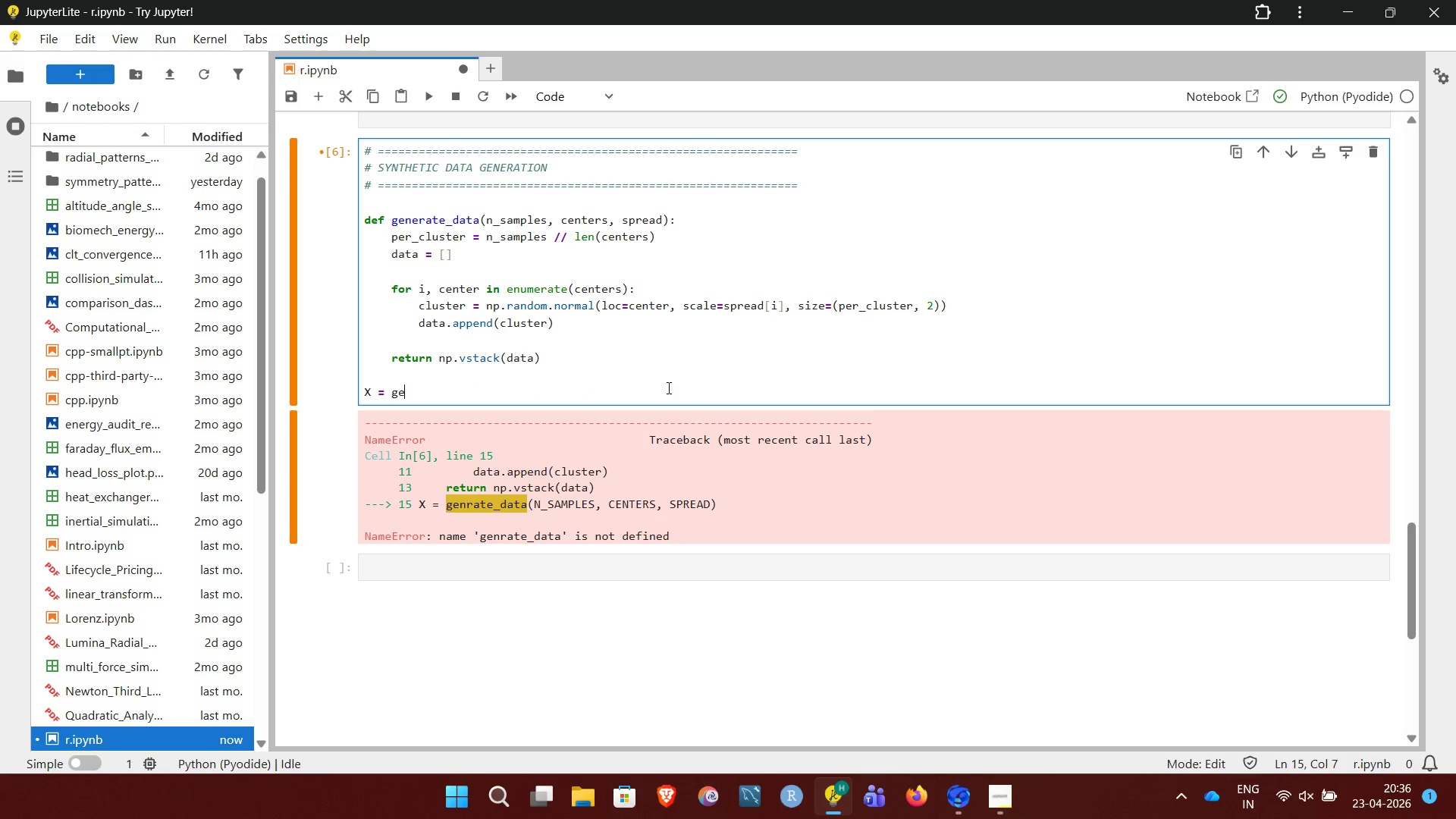 
key(Backspace)
 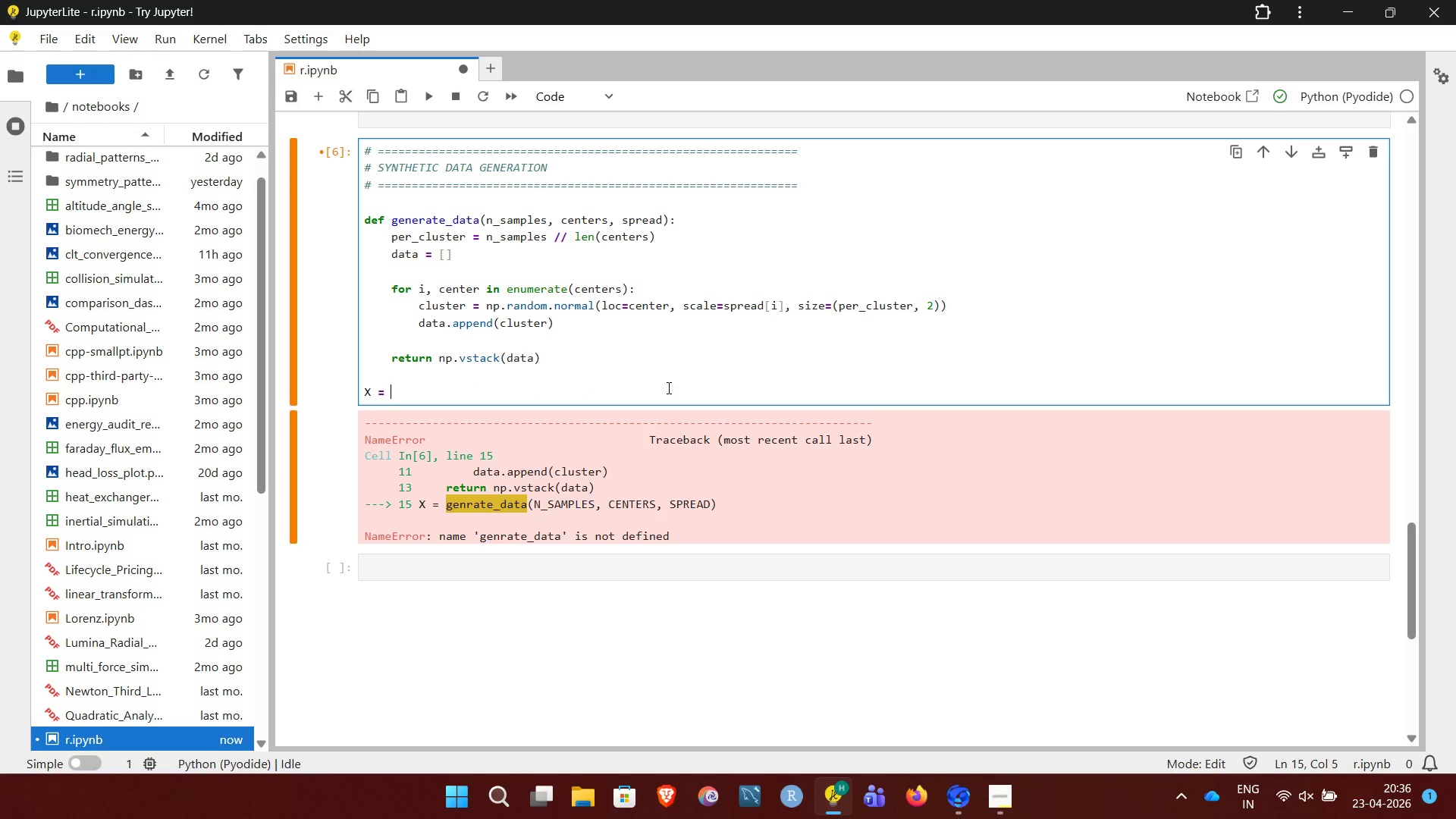 
key(Backspace)
 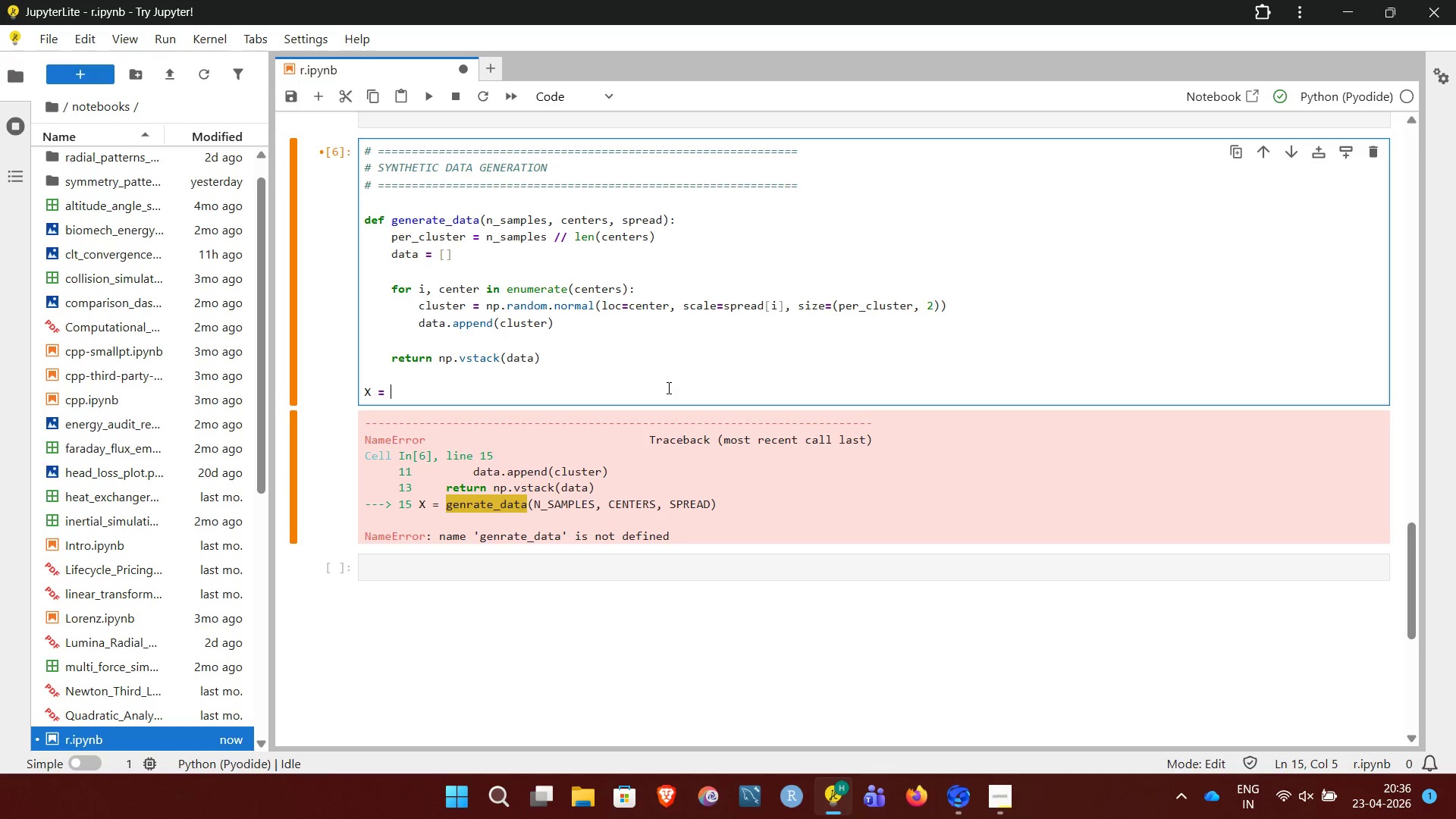 
type(genr)
key(Backspace)
type(erate_day)
key(Backspace)
type(ta(N_SAMPLE, CENTERS, SPREAD))
 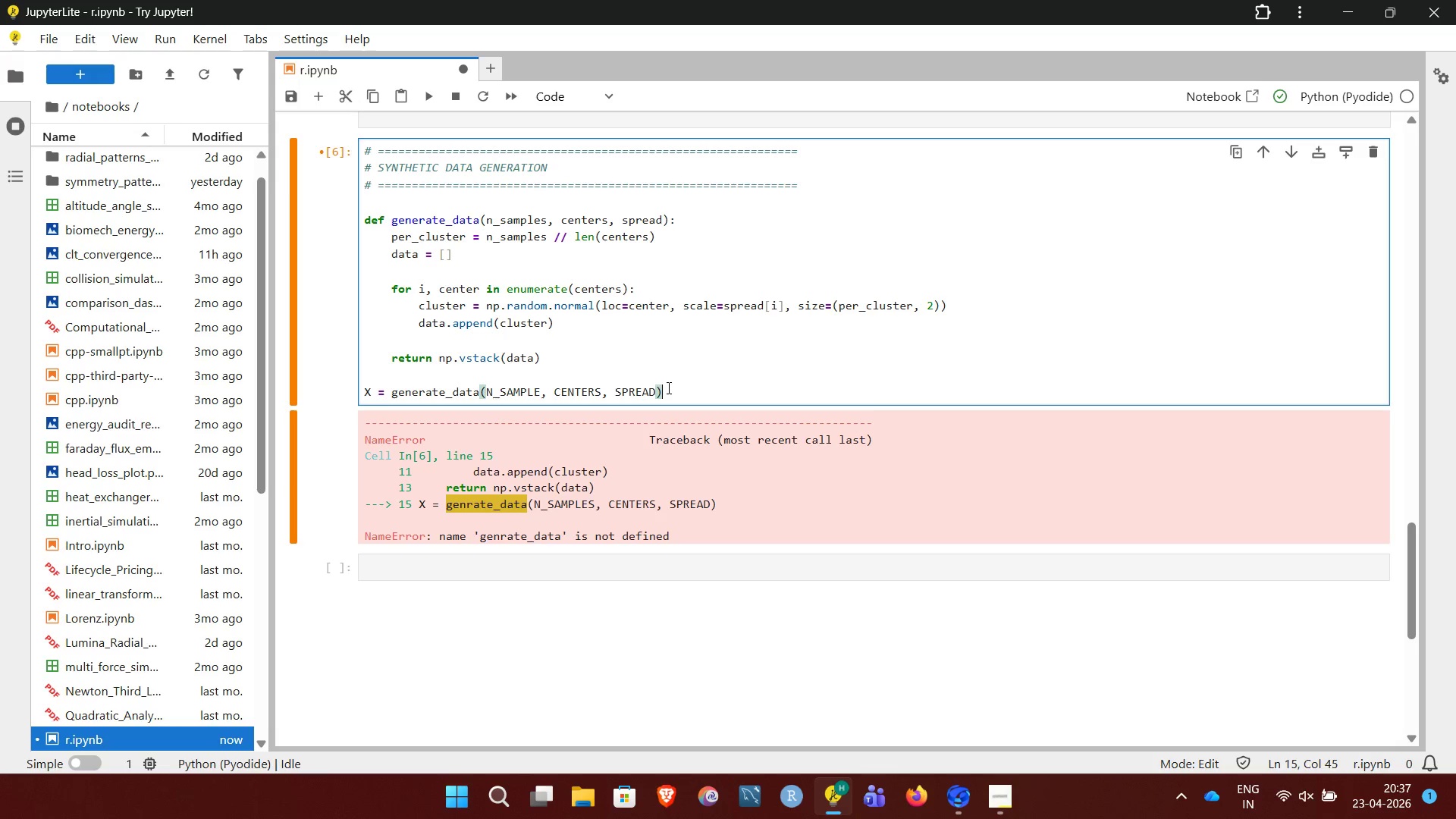 
key(Shift+Enter)
 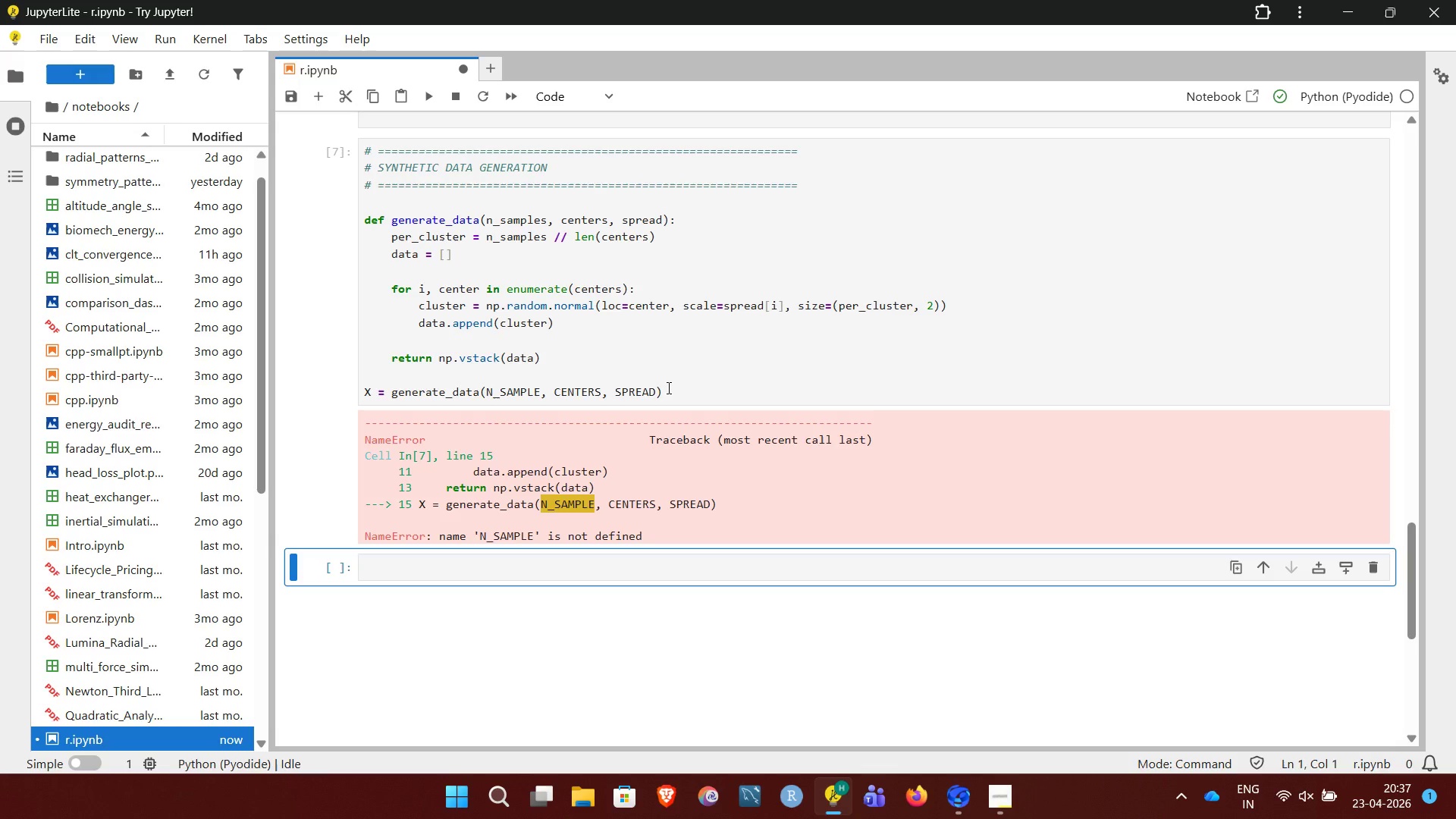 
wait(8.59)
 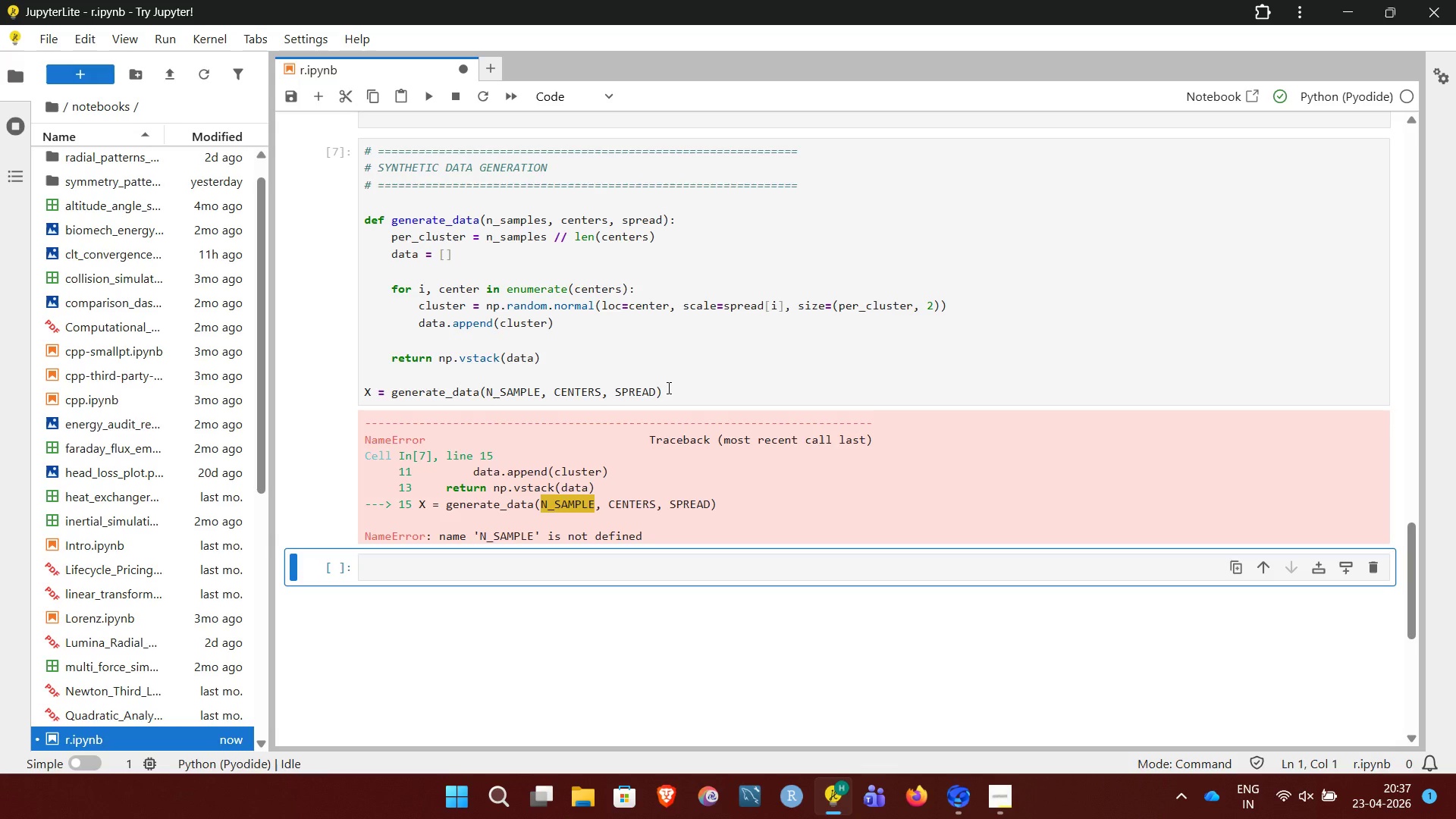 
left_click([542, 390])
 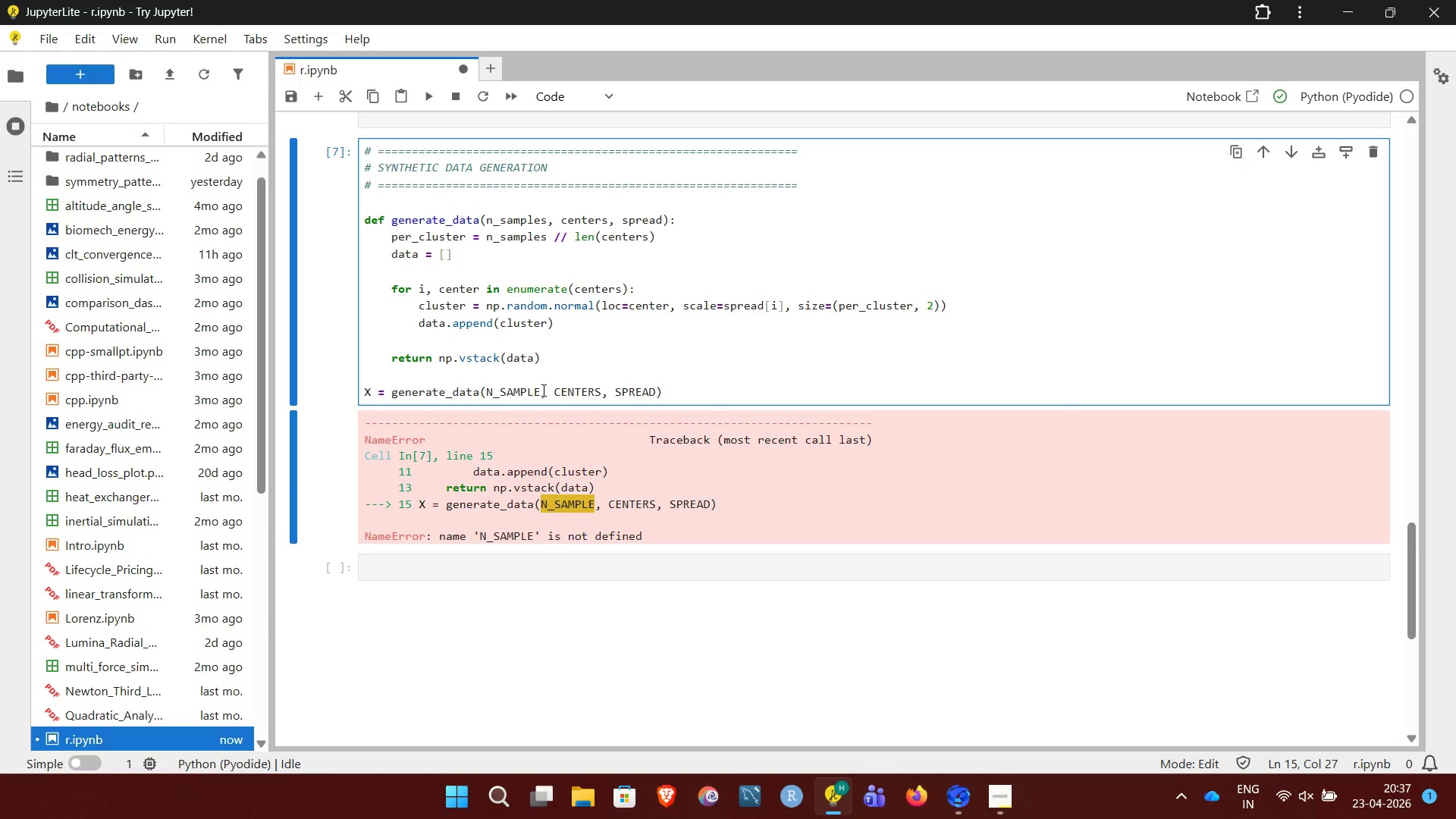 
key(S)
 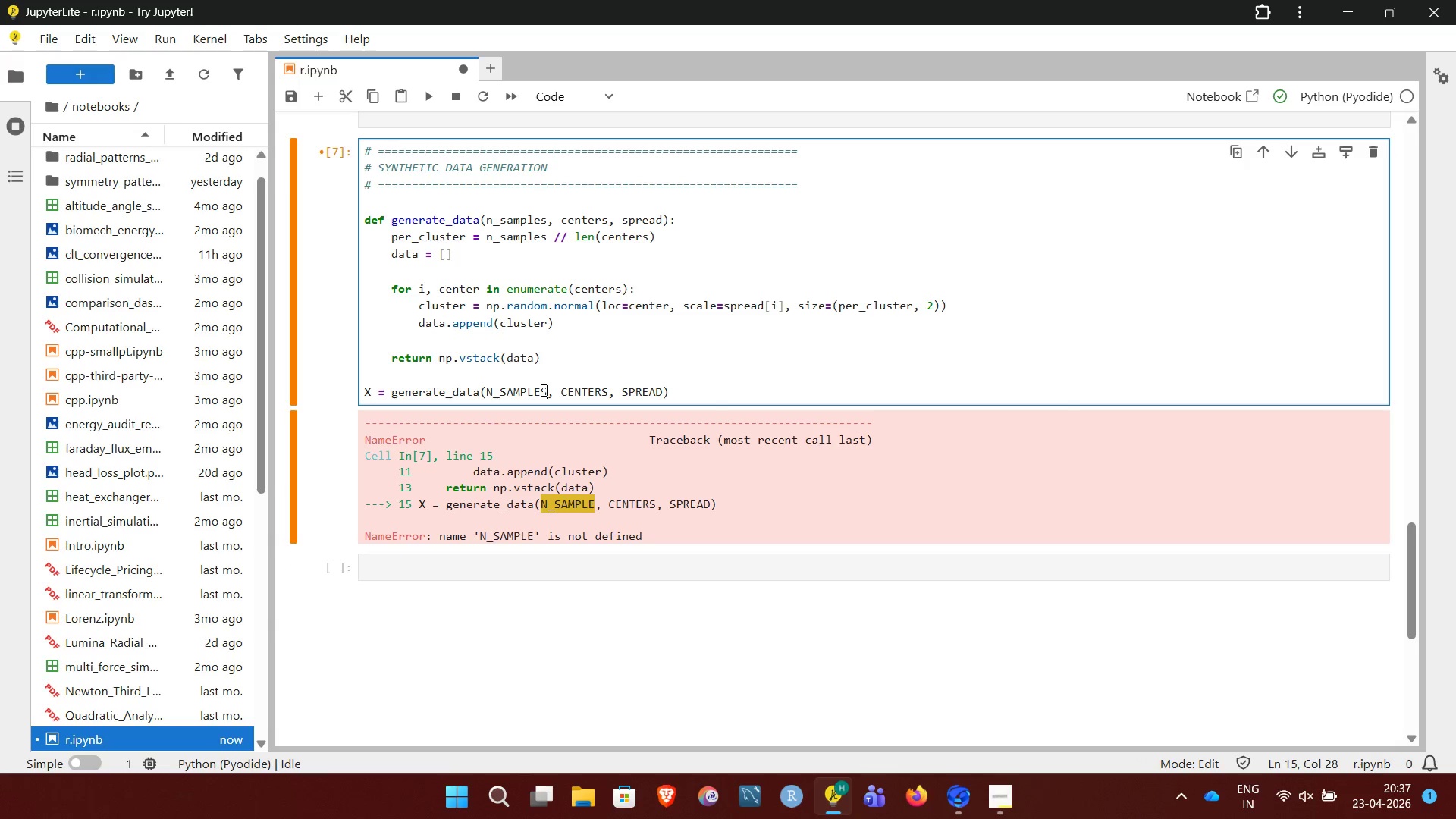 
key(Shift+Enter)
 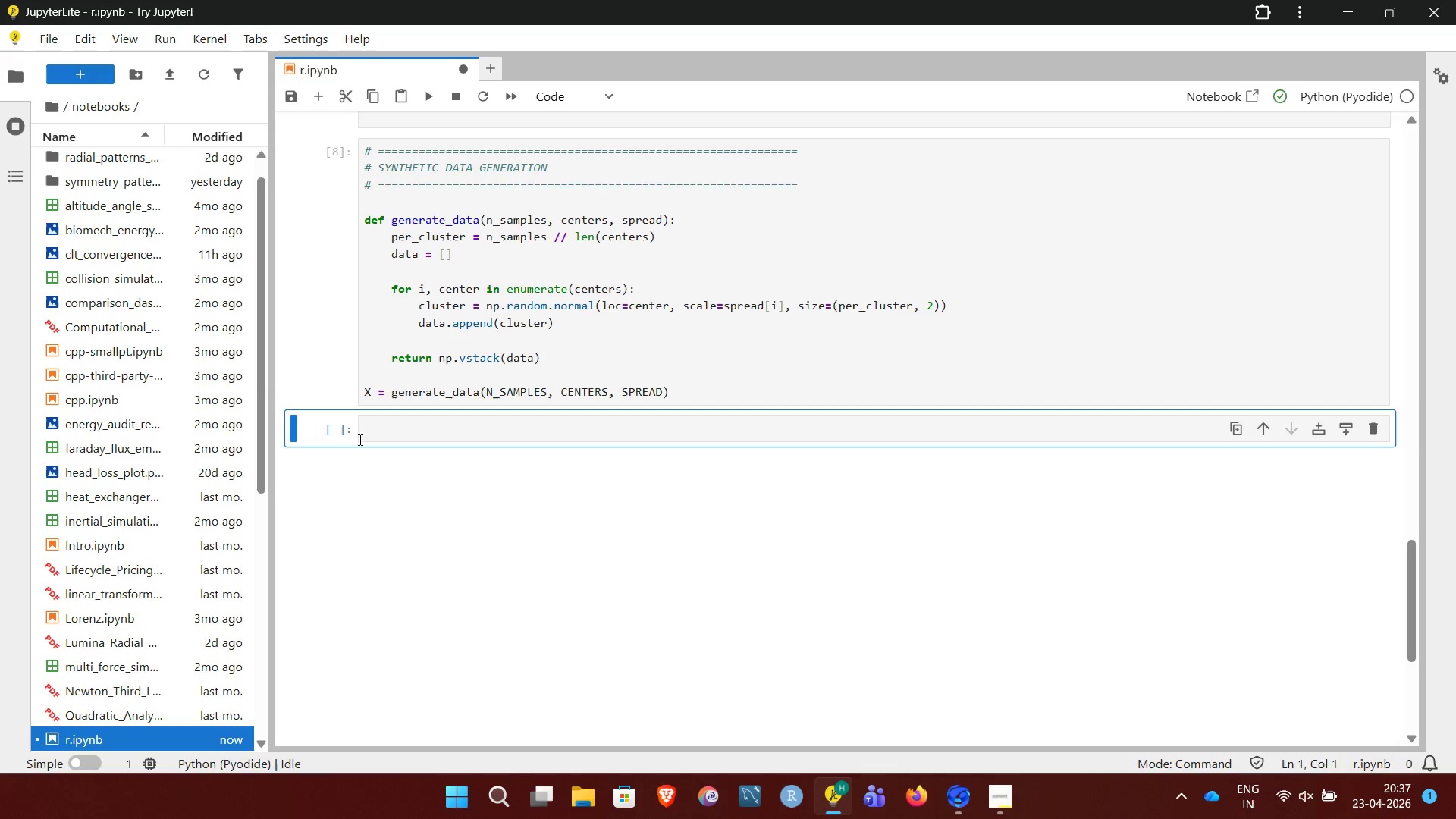 
left_click([366, 414])
 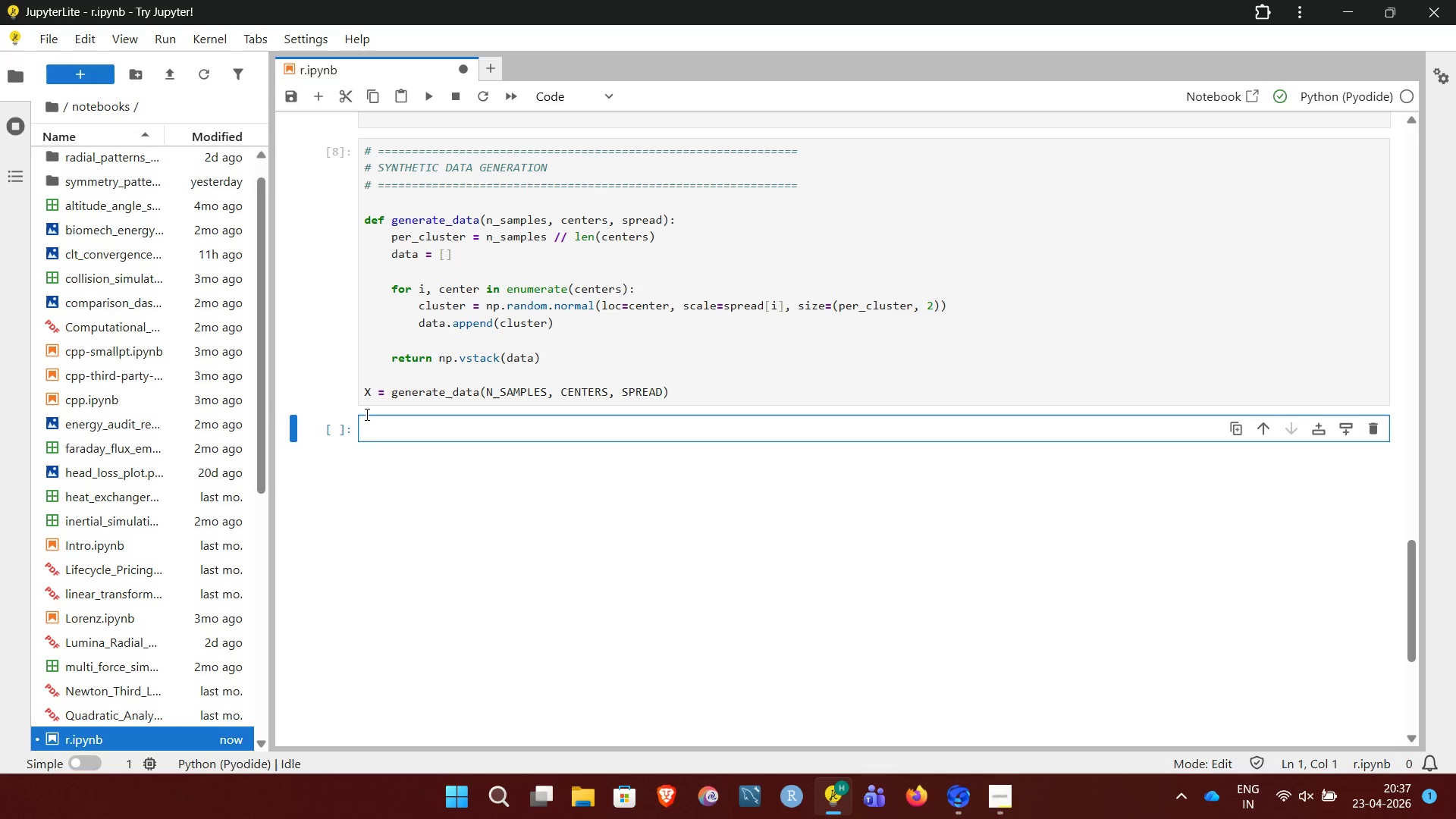 
key(Shift+3)
 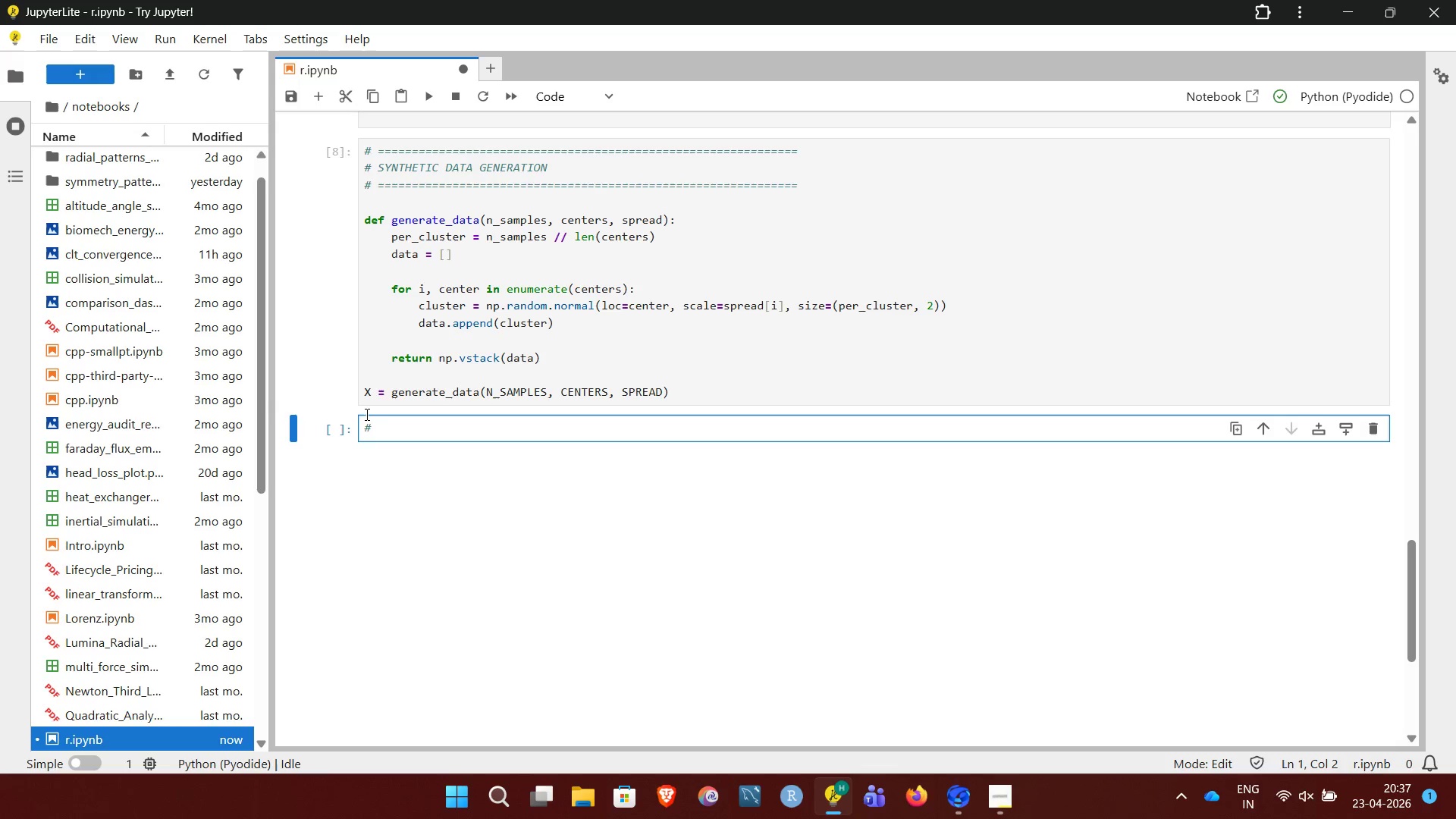 
key(Space)
 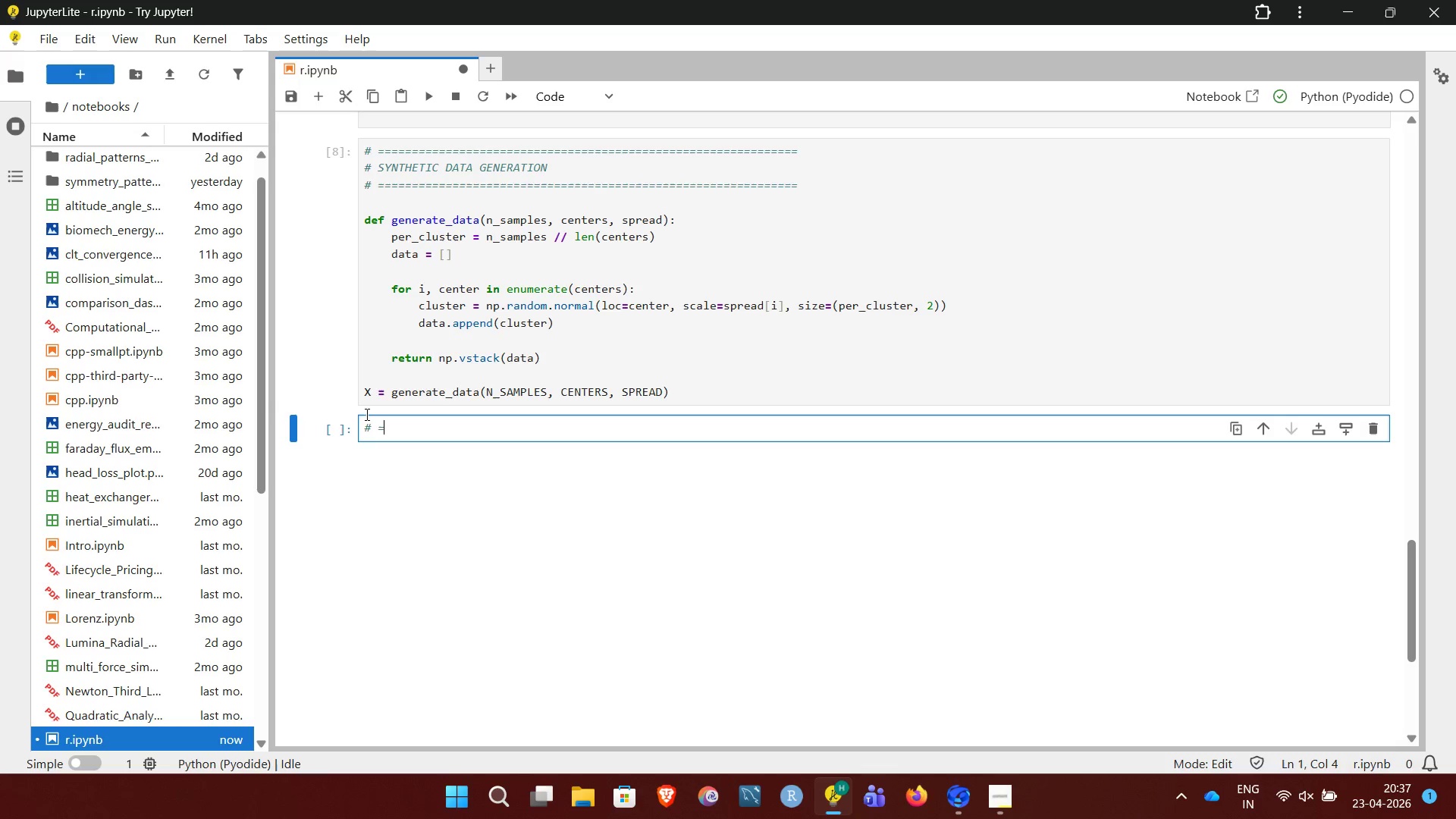 
hold_key(key=Equal, duration=1.5)
 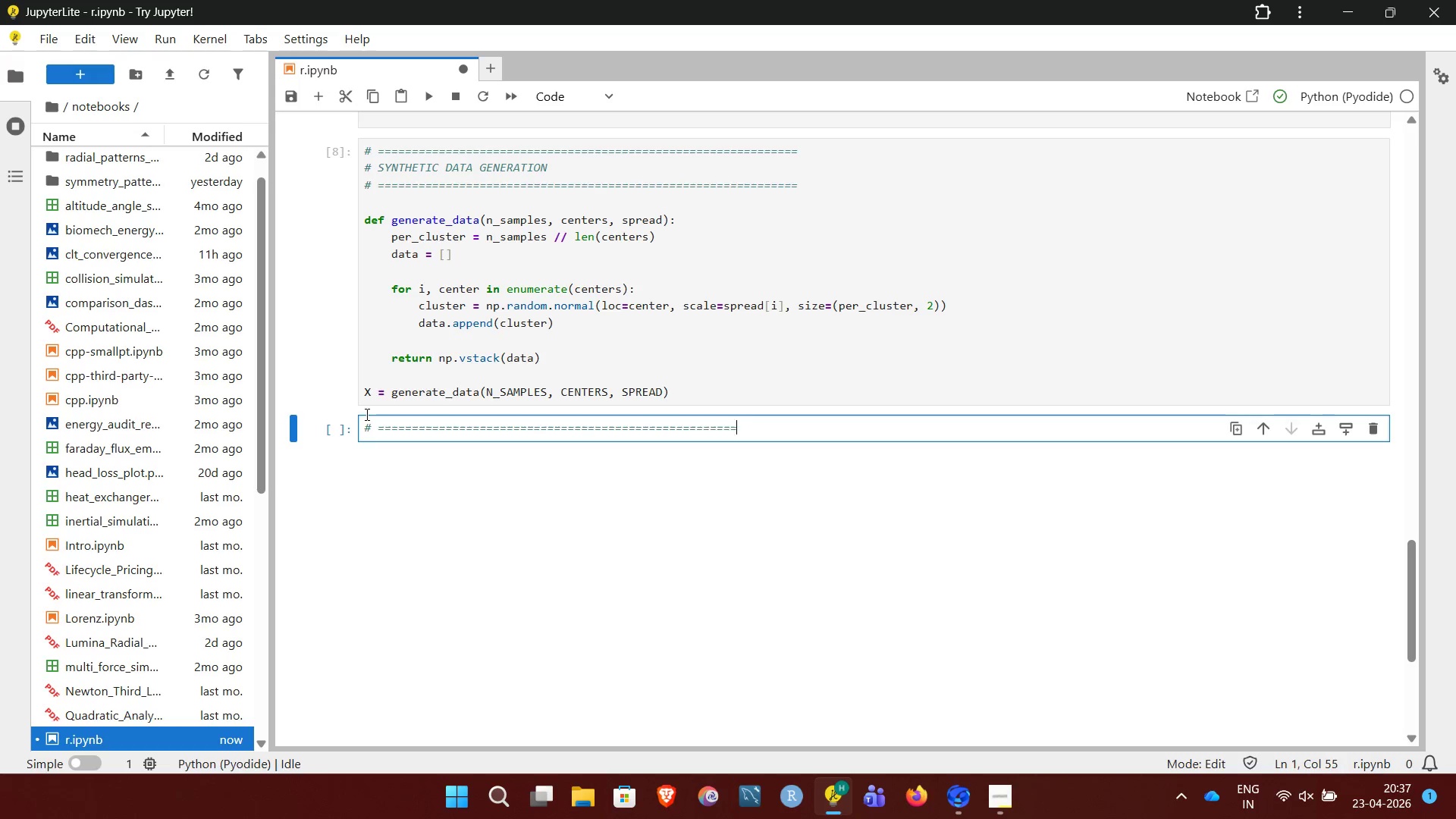 
hold_key(key=Equal, duration=1.03)
 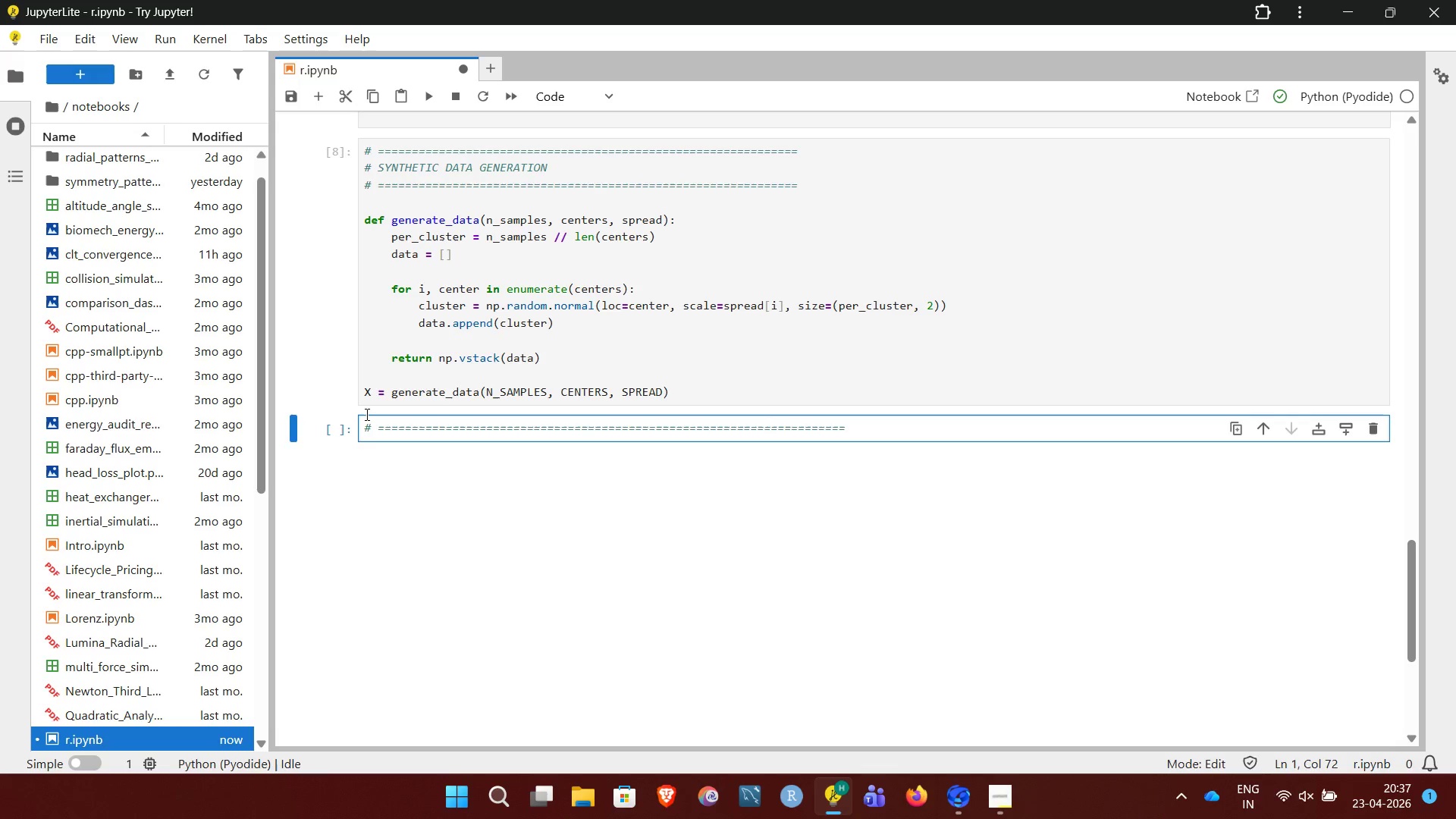 
key(NumpadEnter)
type(# K-MEANS IMPL)
 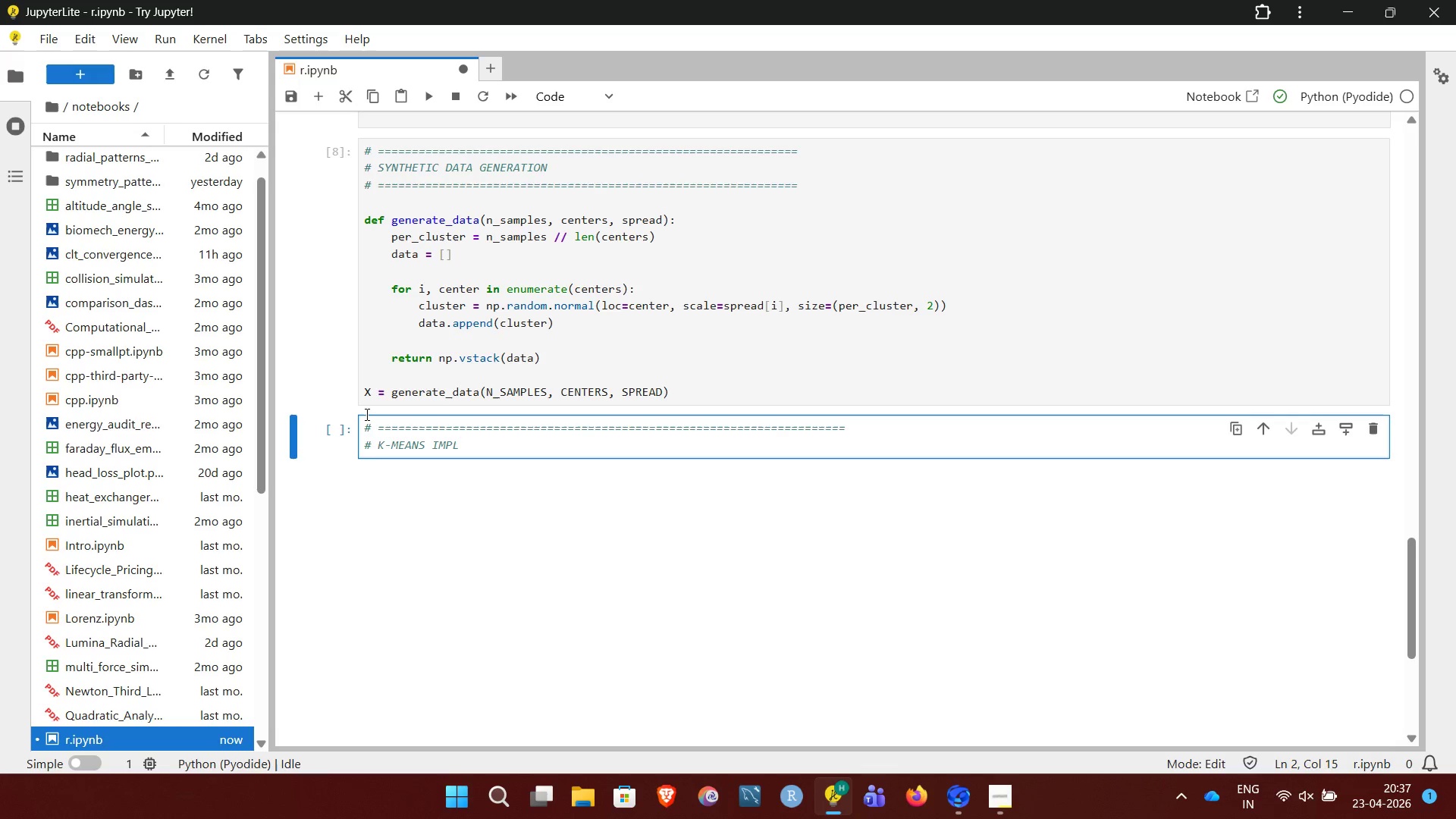 
wait(16.27)
 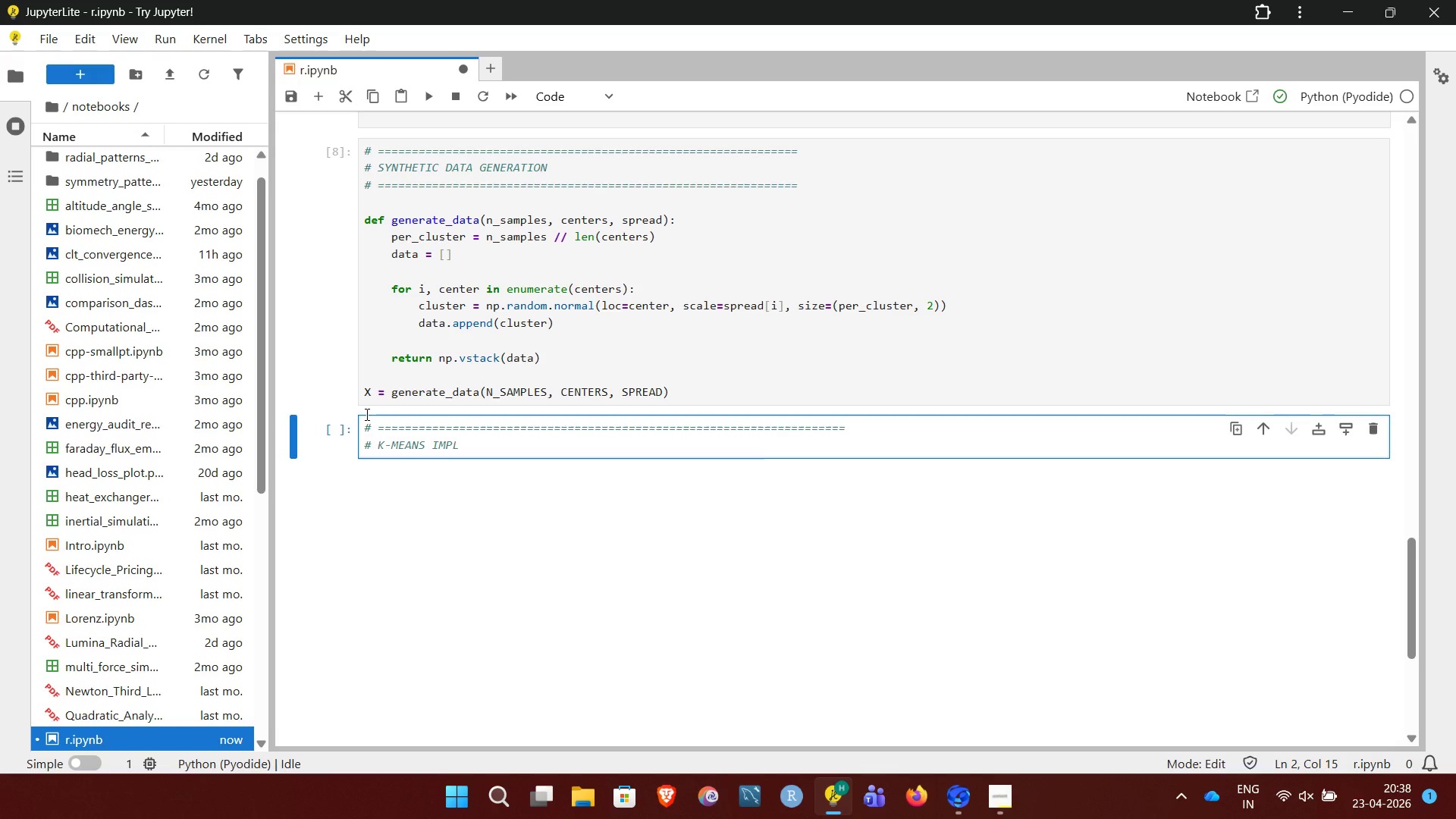 
left_click([1006, 782])